 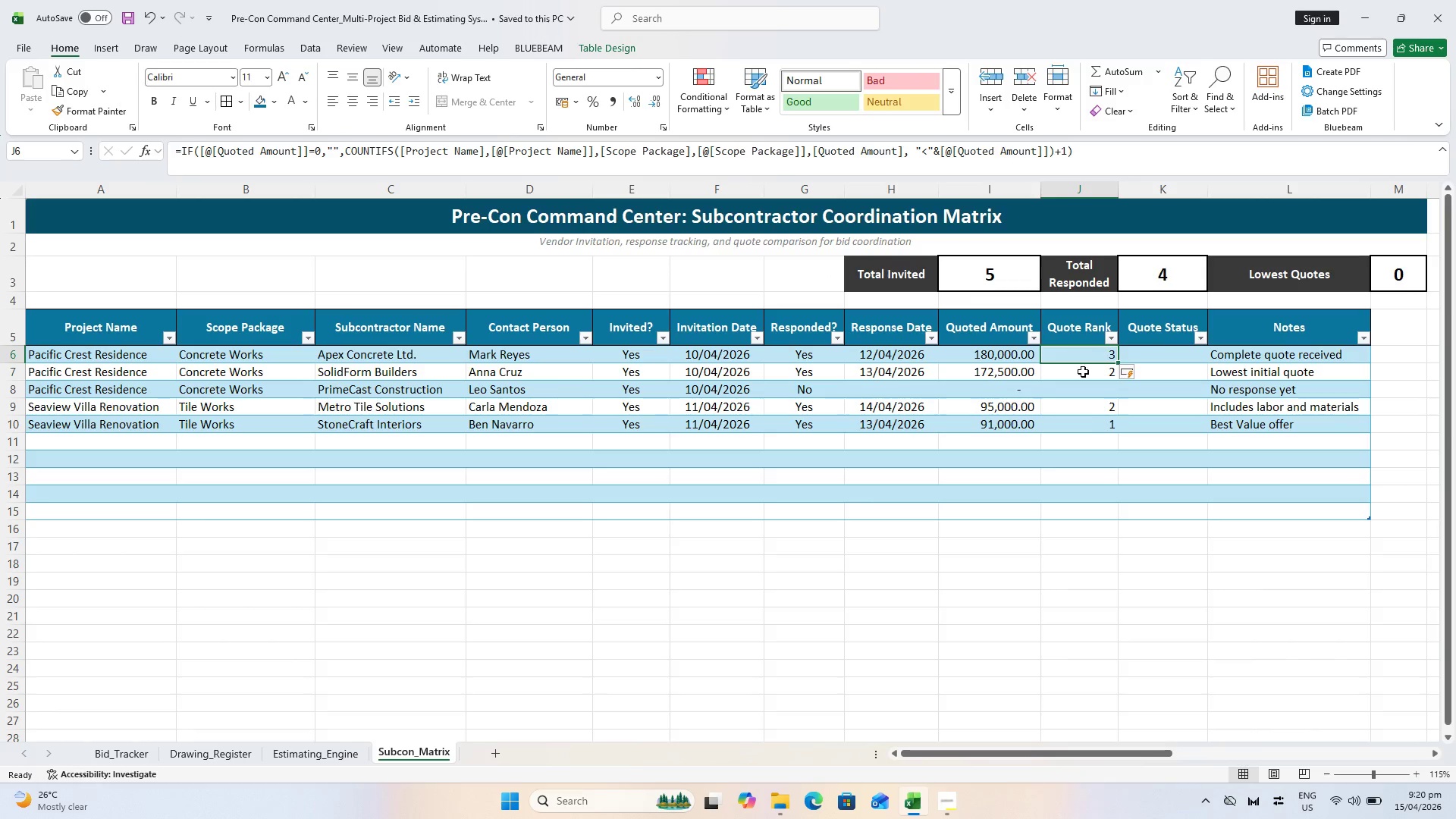 
key(CapsLock)
 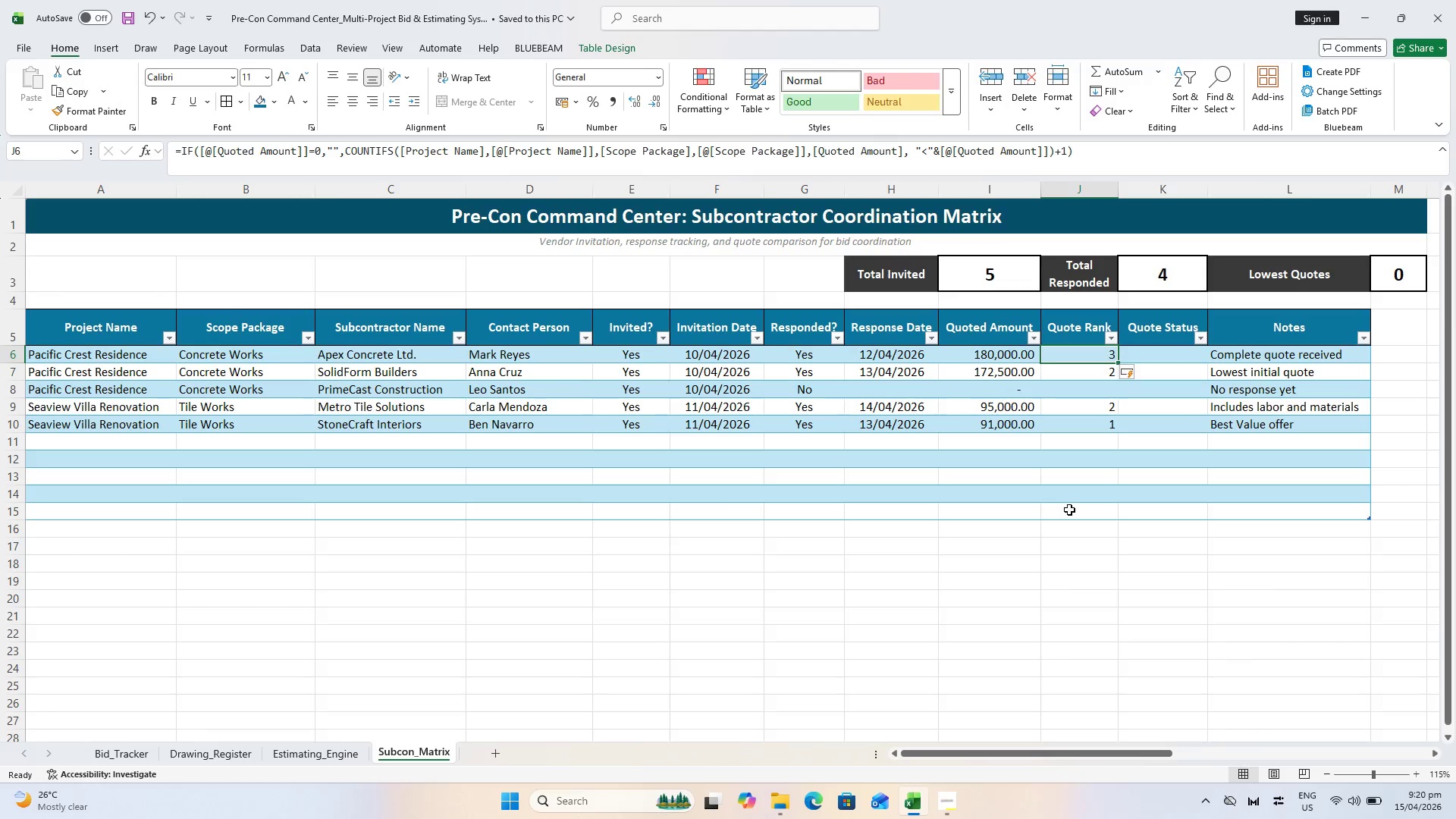 
hold_key(key=ShiftLeft, duration=0.34)
left_click([1069, 510])
 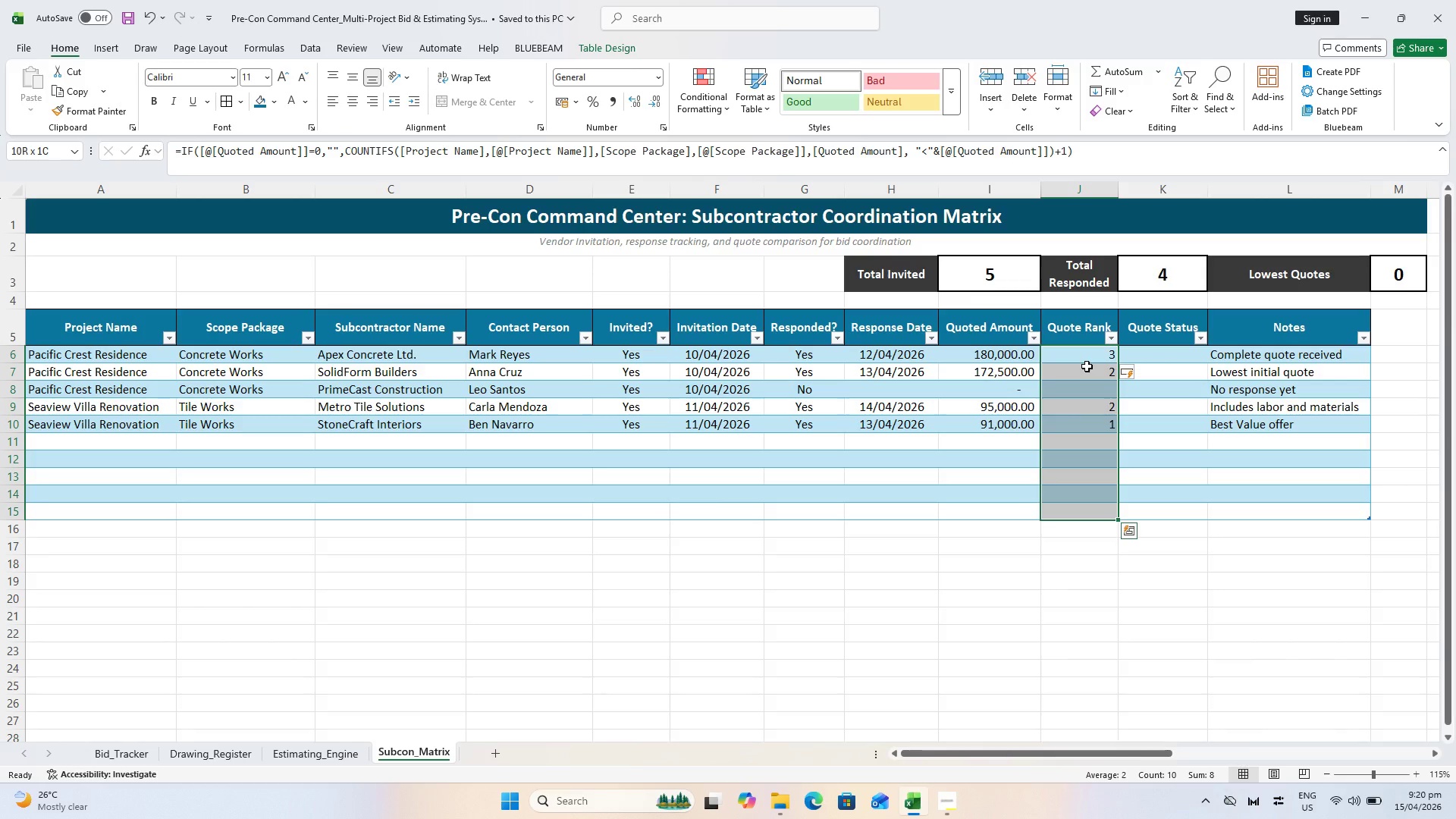 
key(Escape)
 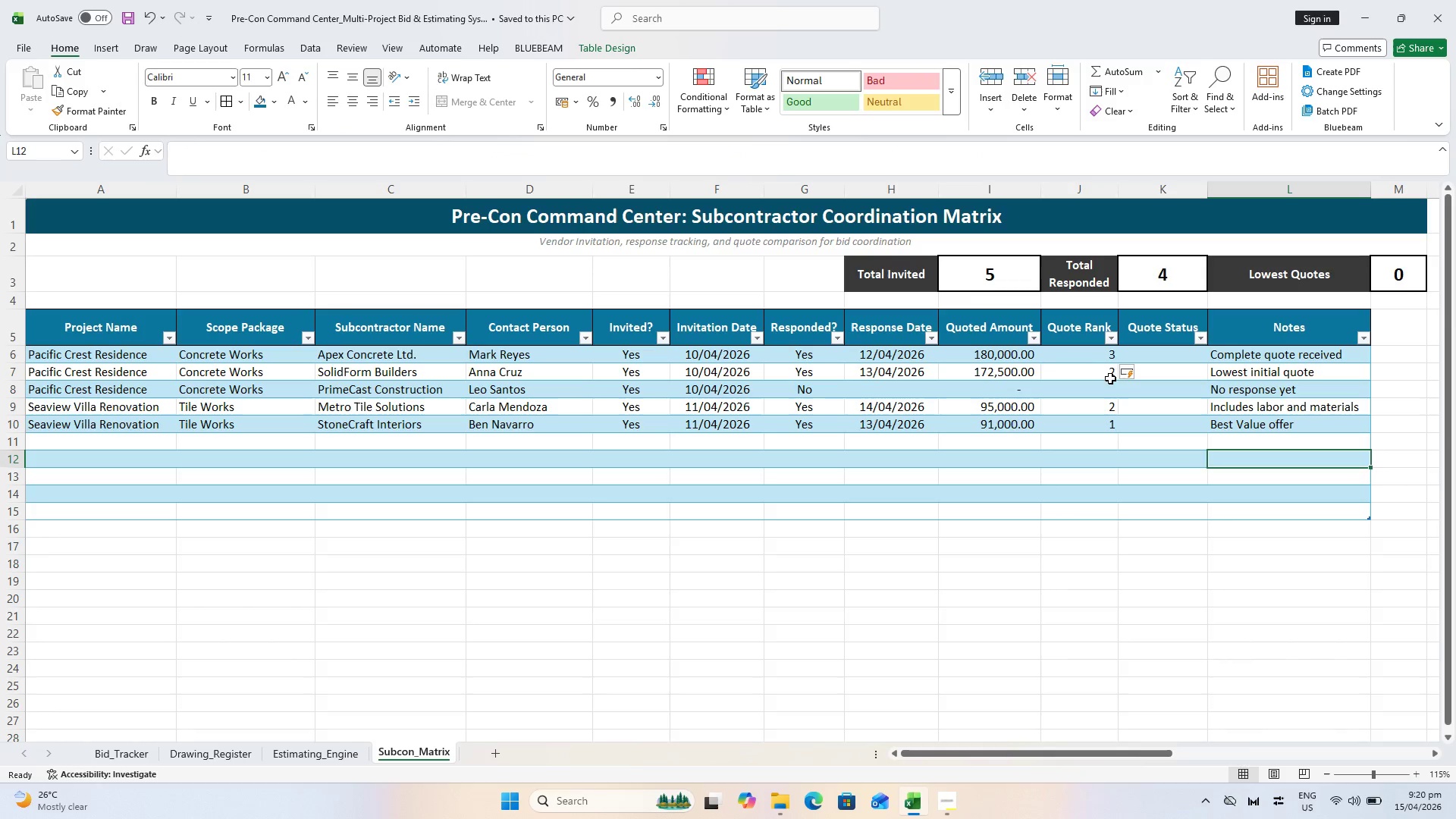 
left_click([1073, 347])
 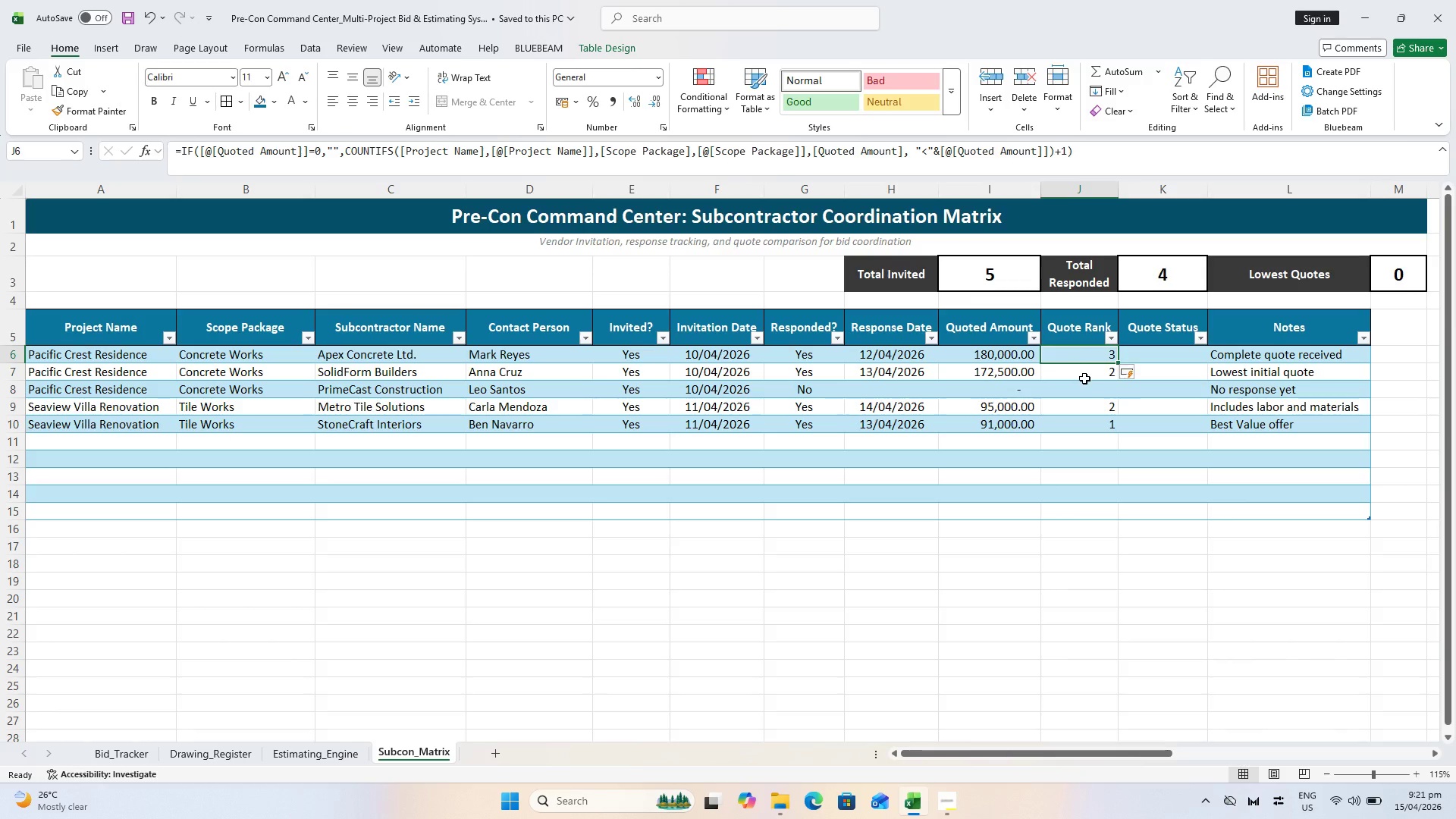 
wait(6.09)
 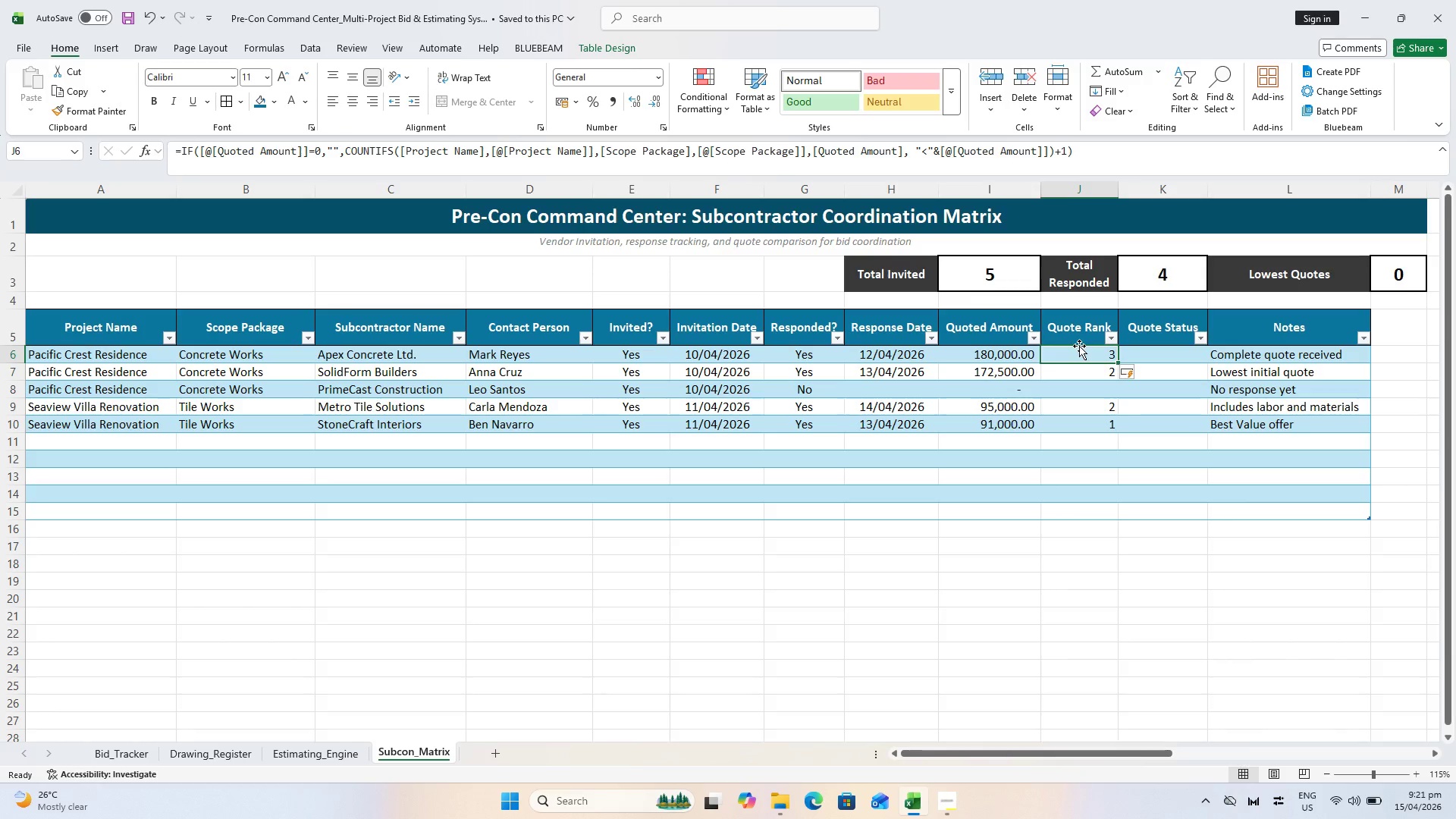 
left_click([1086, 391])
 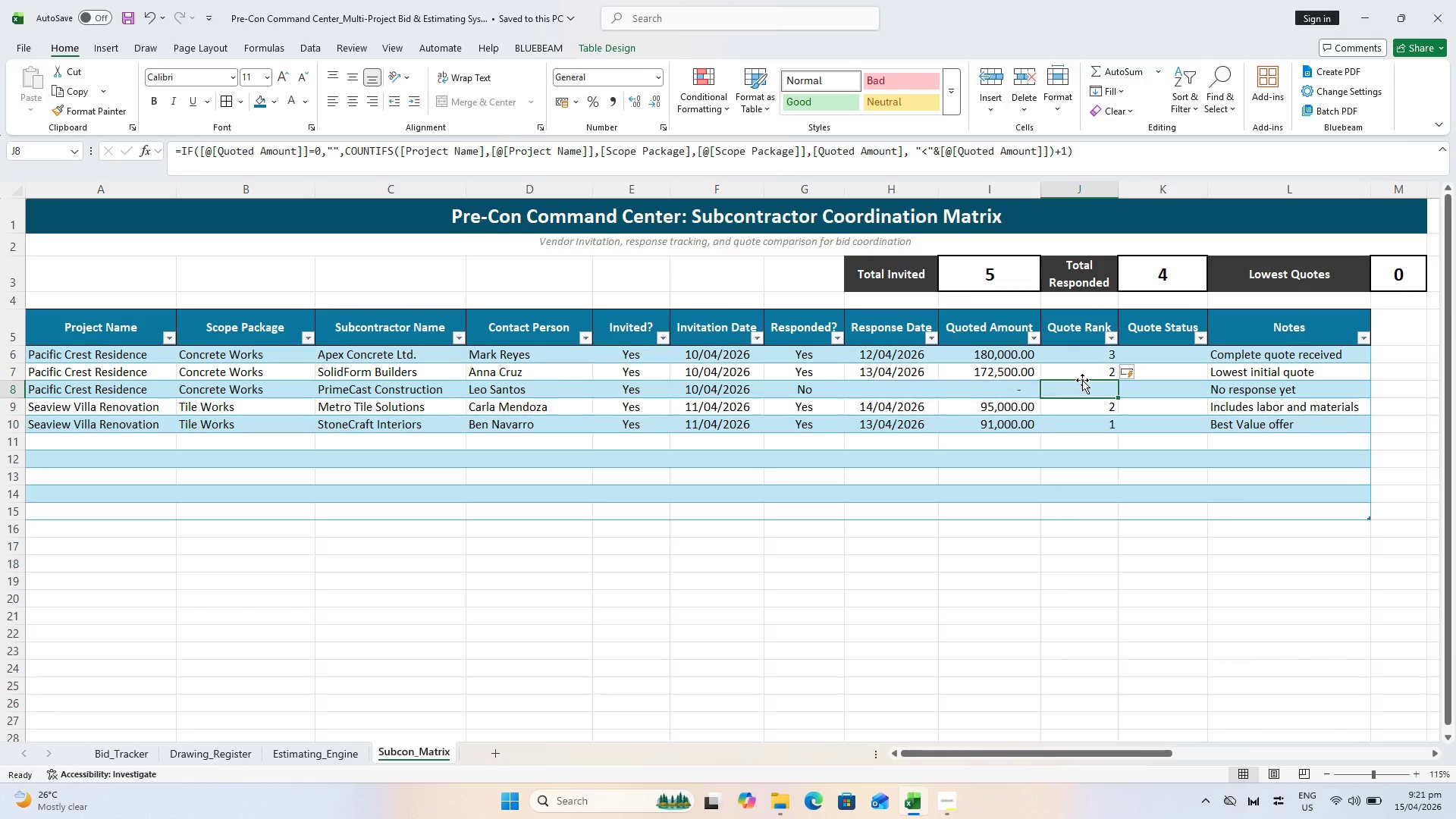 
left_click([1082, 380])
 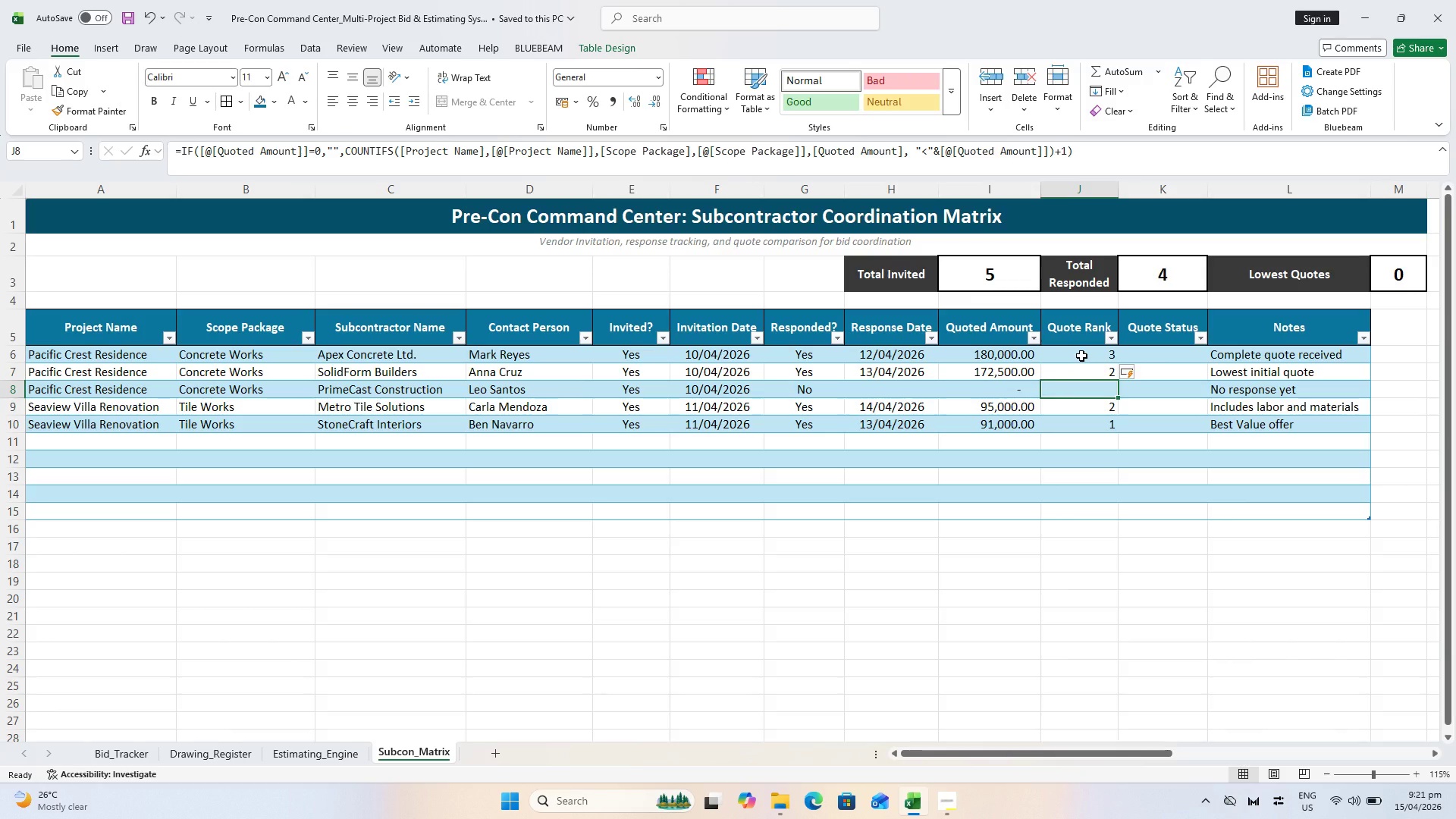 
key(Escape)
 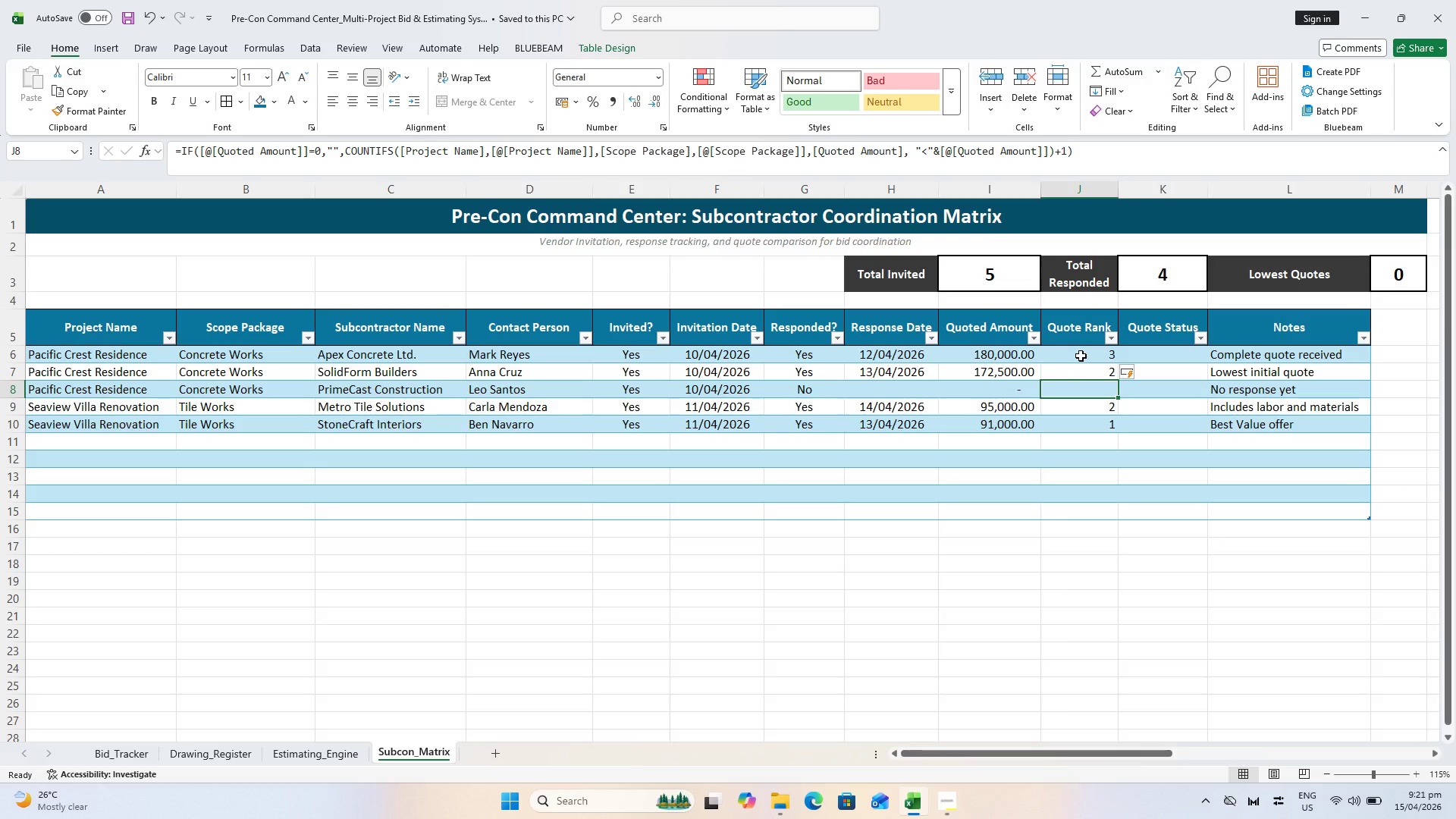 
left_click([1057, 359])
 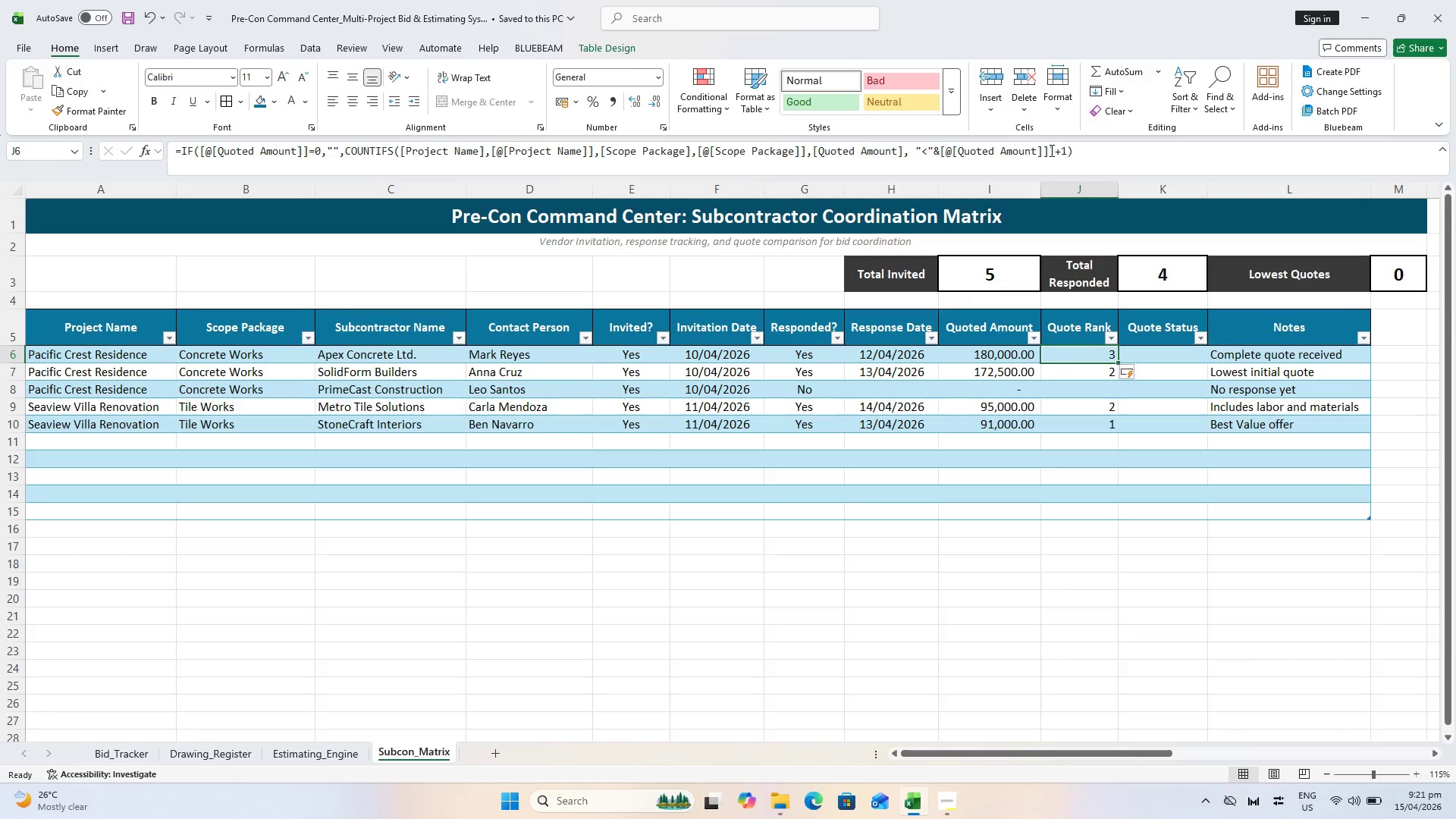 
left_click([1121, 147])
 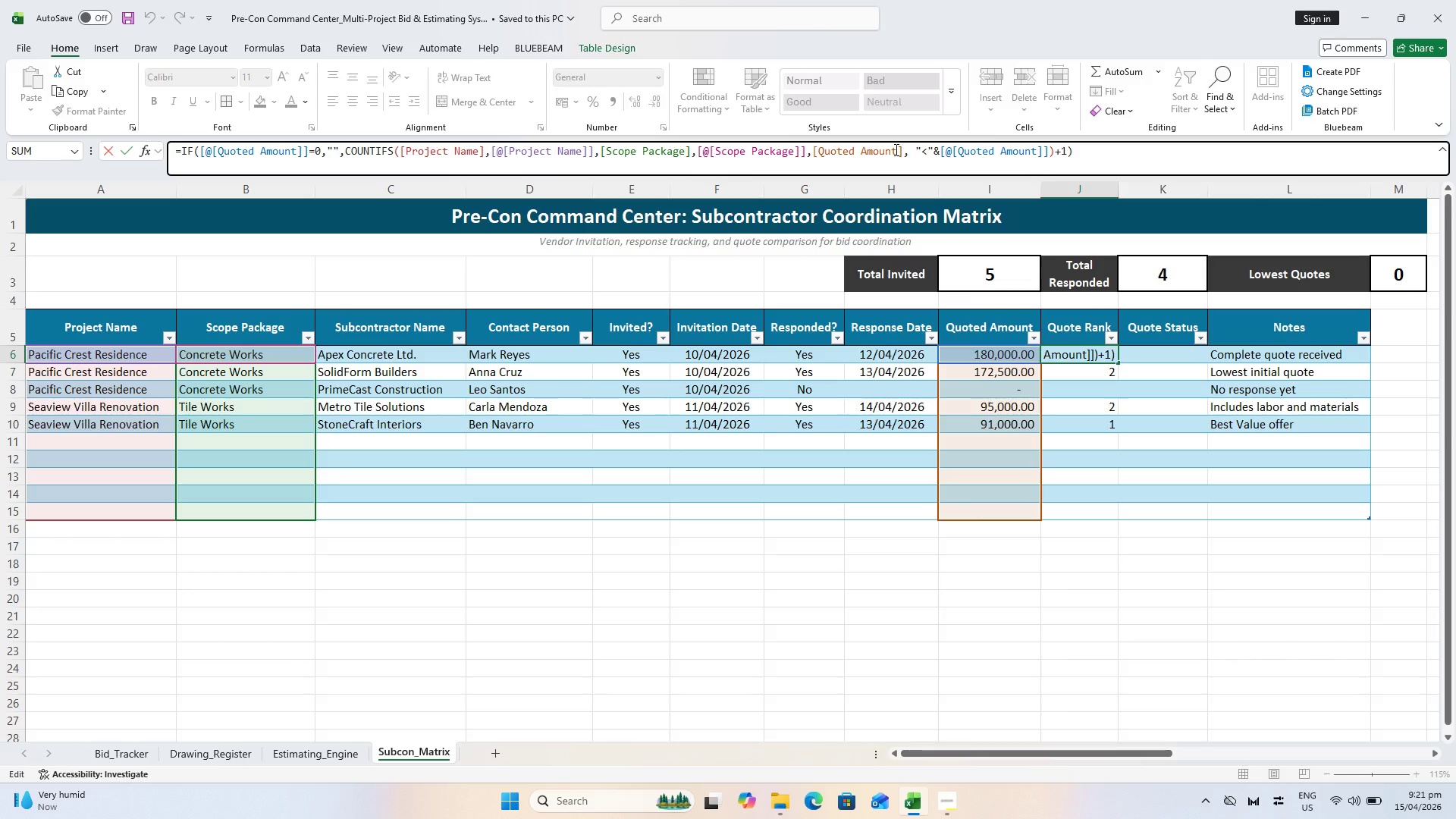 
wait(40.17)
 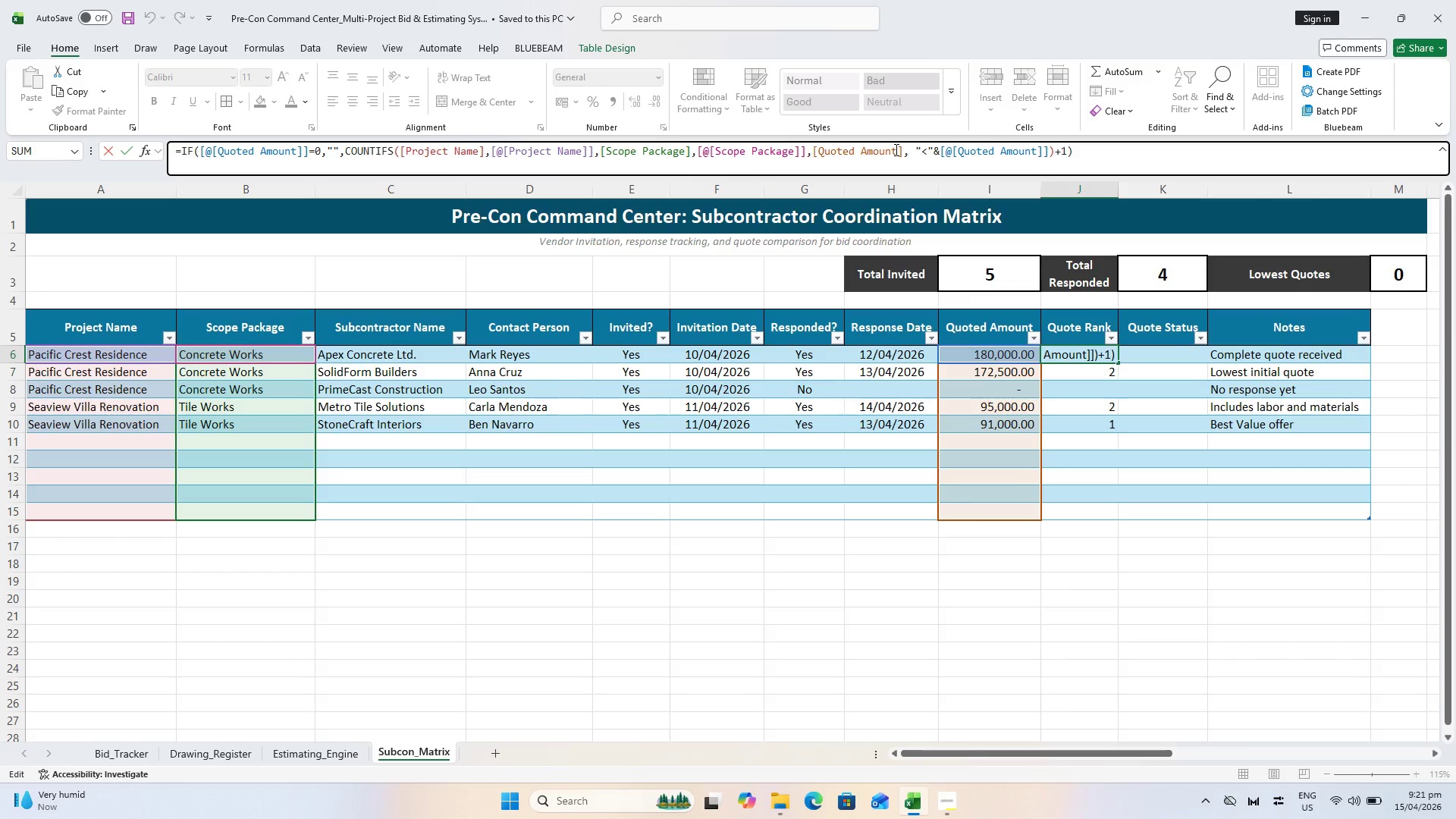 
key(Enter)
 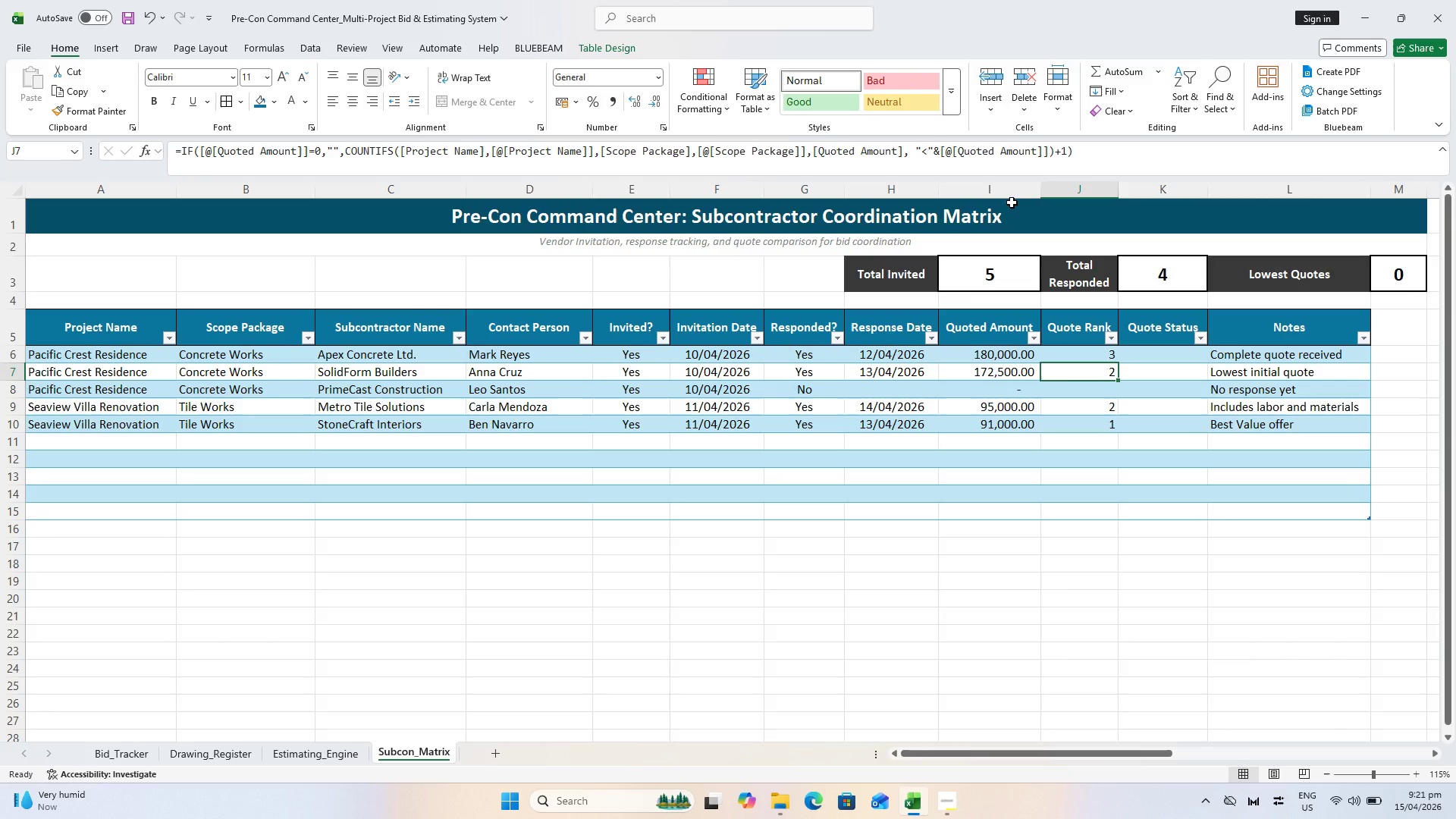 
wait(6.97)
 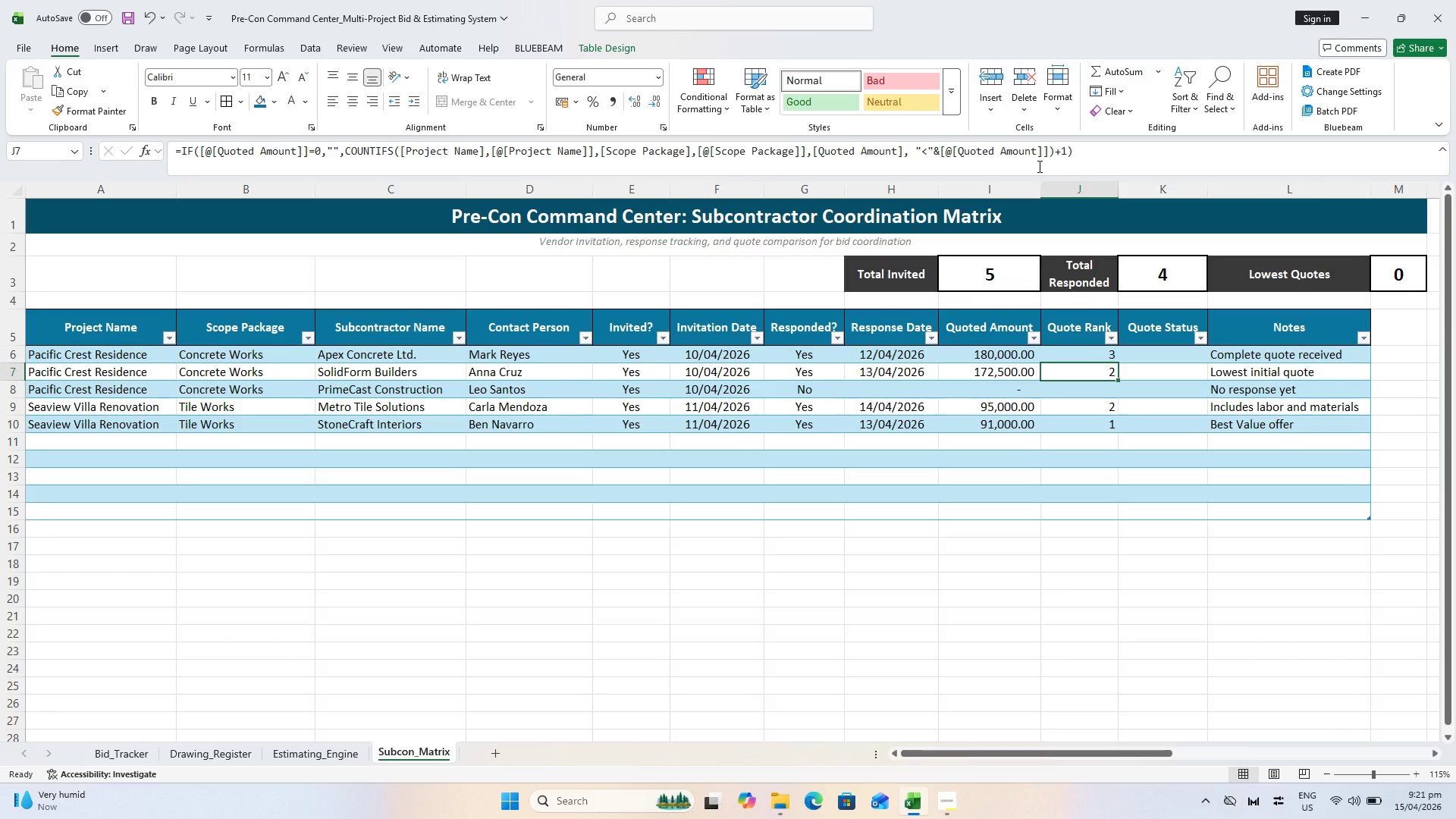 
left_click([1094, 351])
 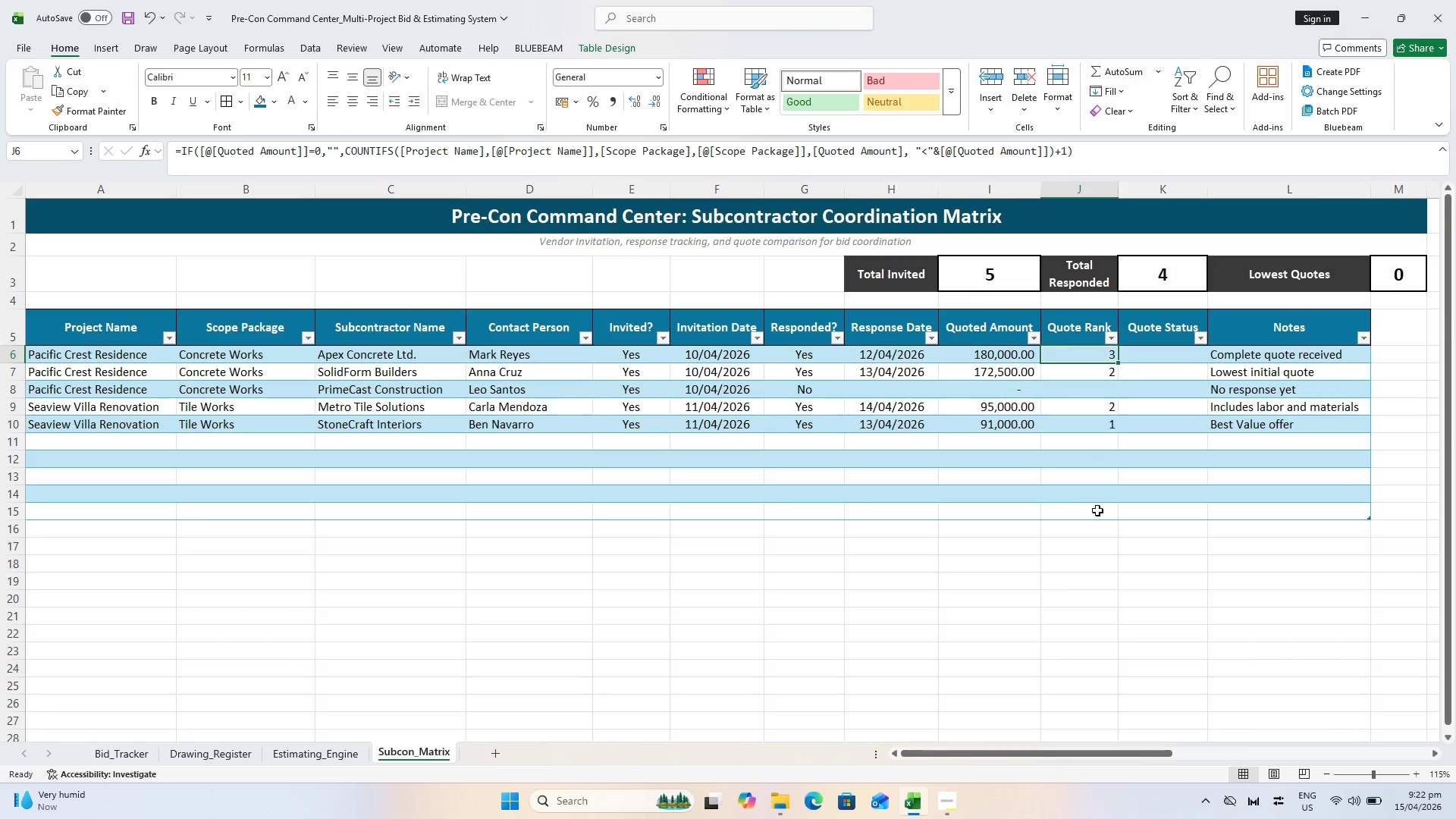 
hold_key(key=ShiftLeft, duration=0.45)
left_click([1097, 511])
 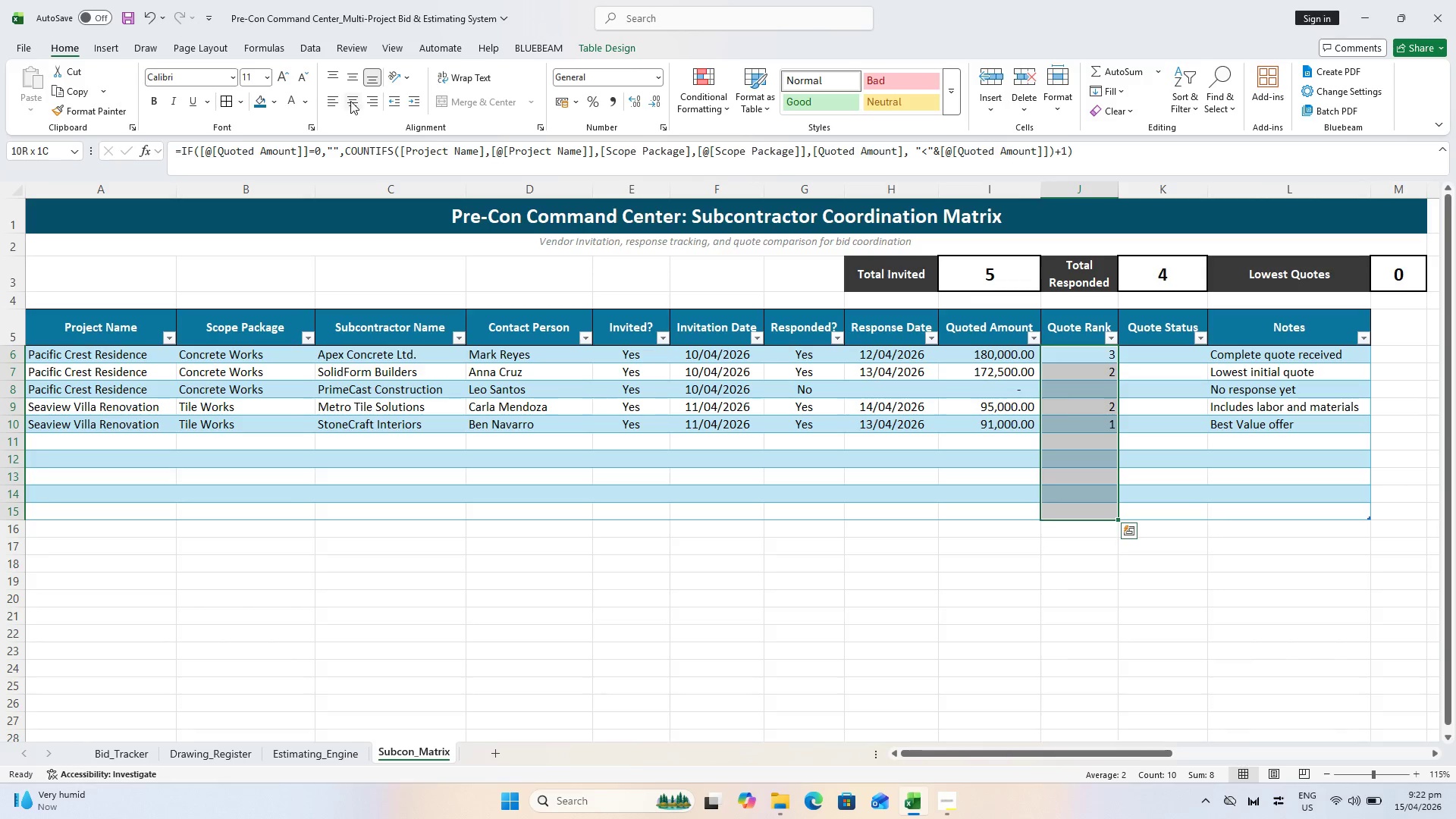 
double_click([348, 76])
 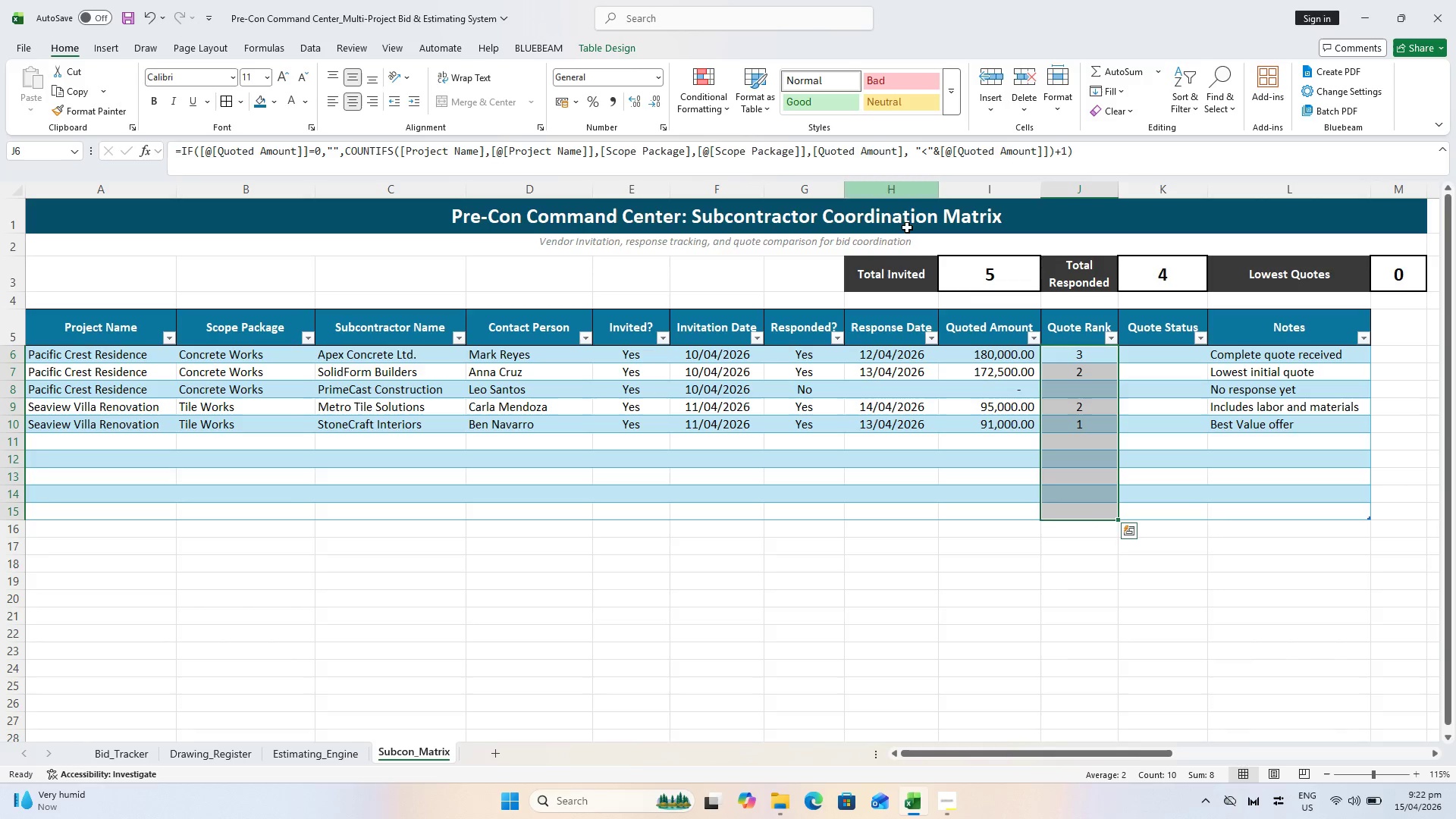 
left_click([1169, 354])
 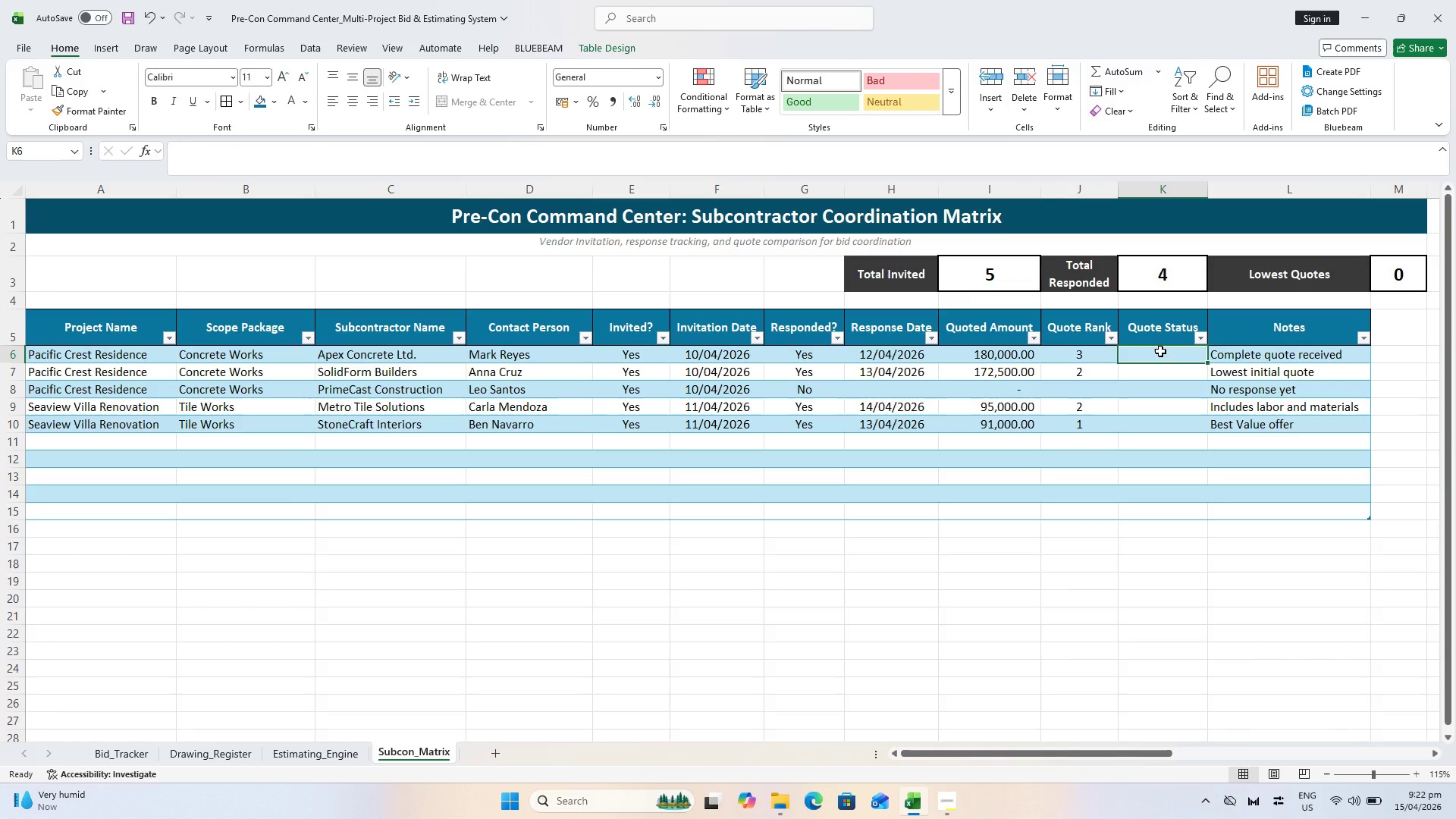 
type(=If)
key(Backspace)
type(F()
 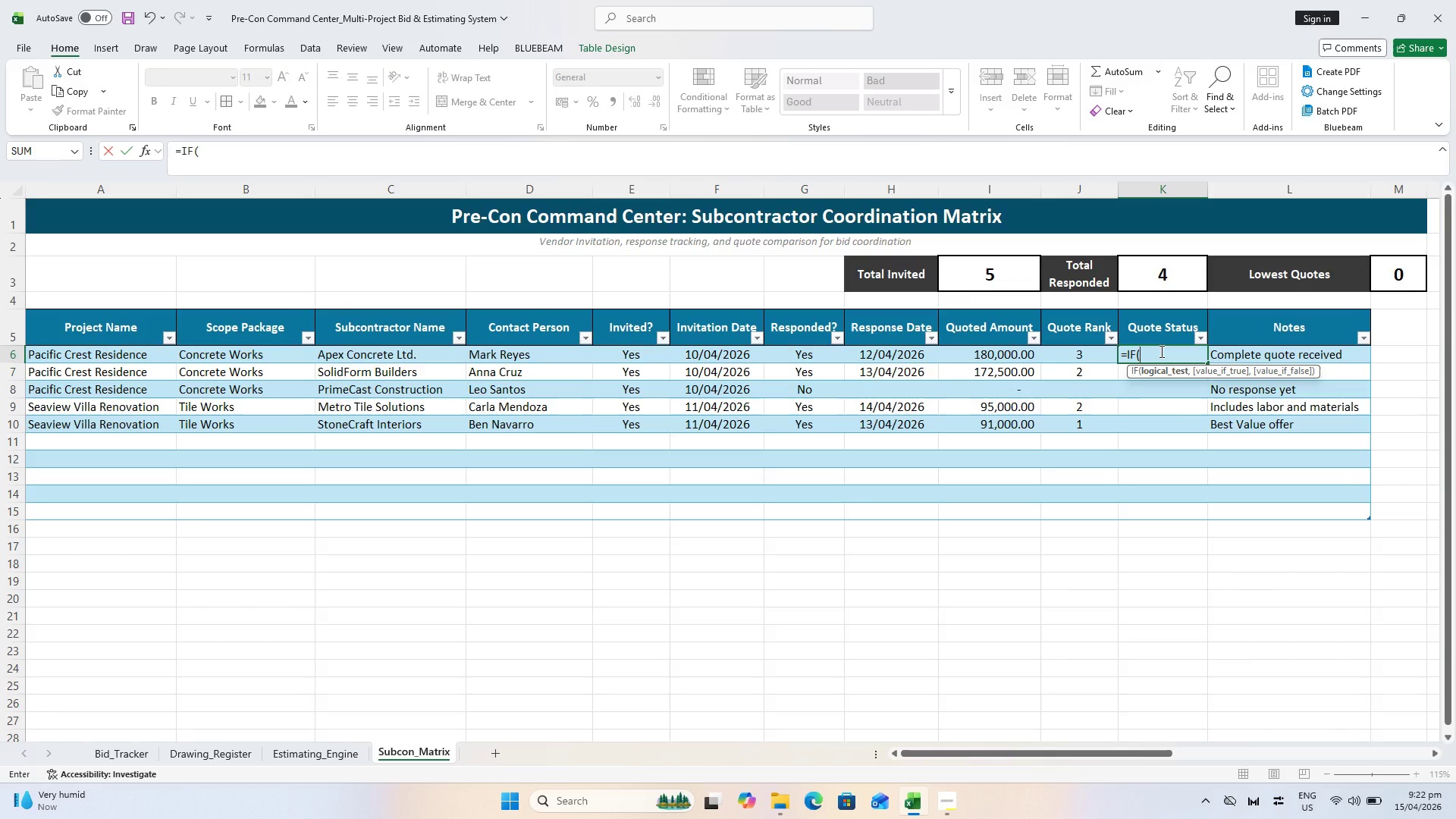 
wait(5.51)
 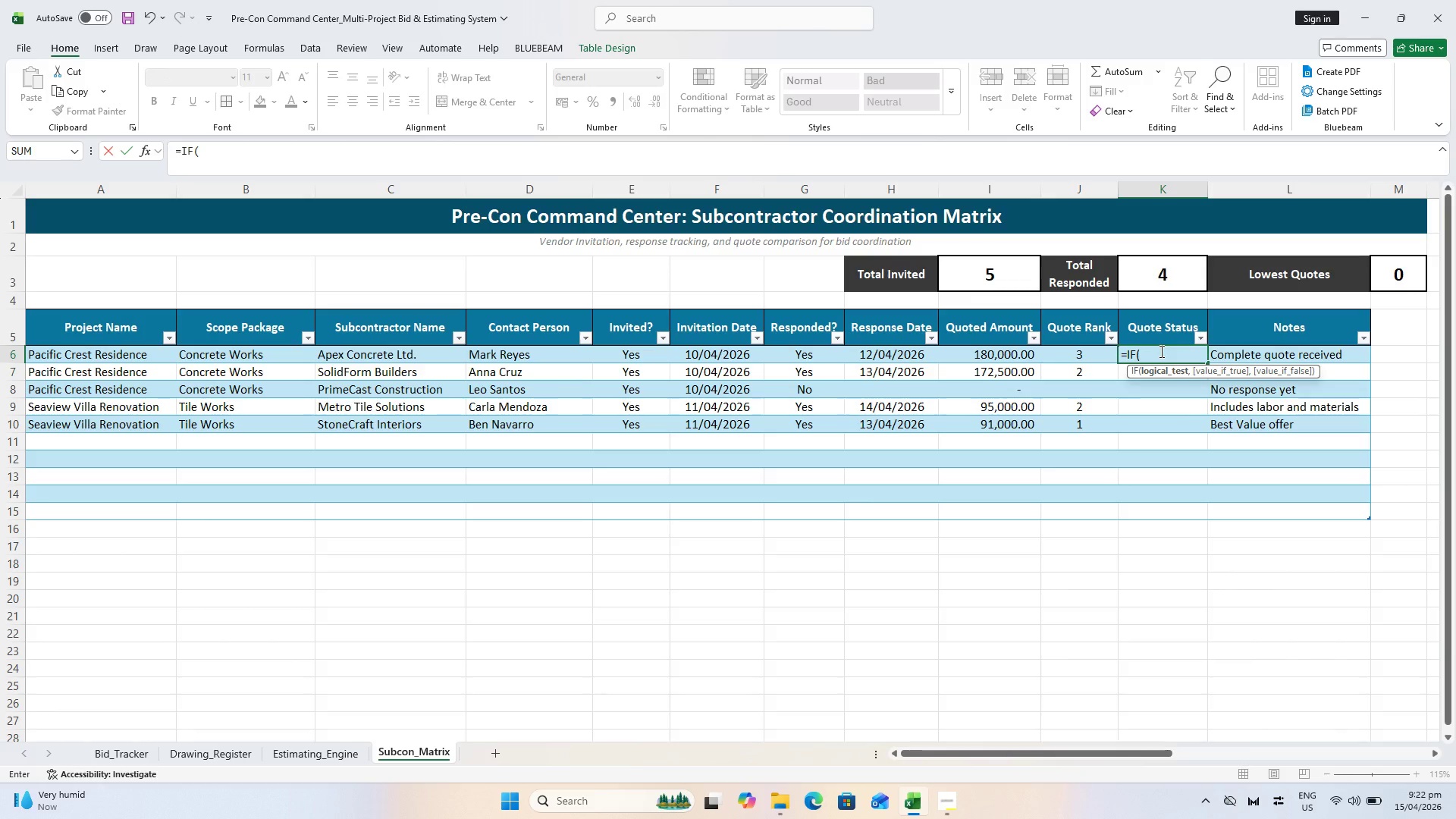 
left_click([959, 353])
 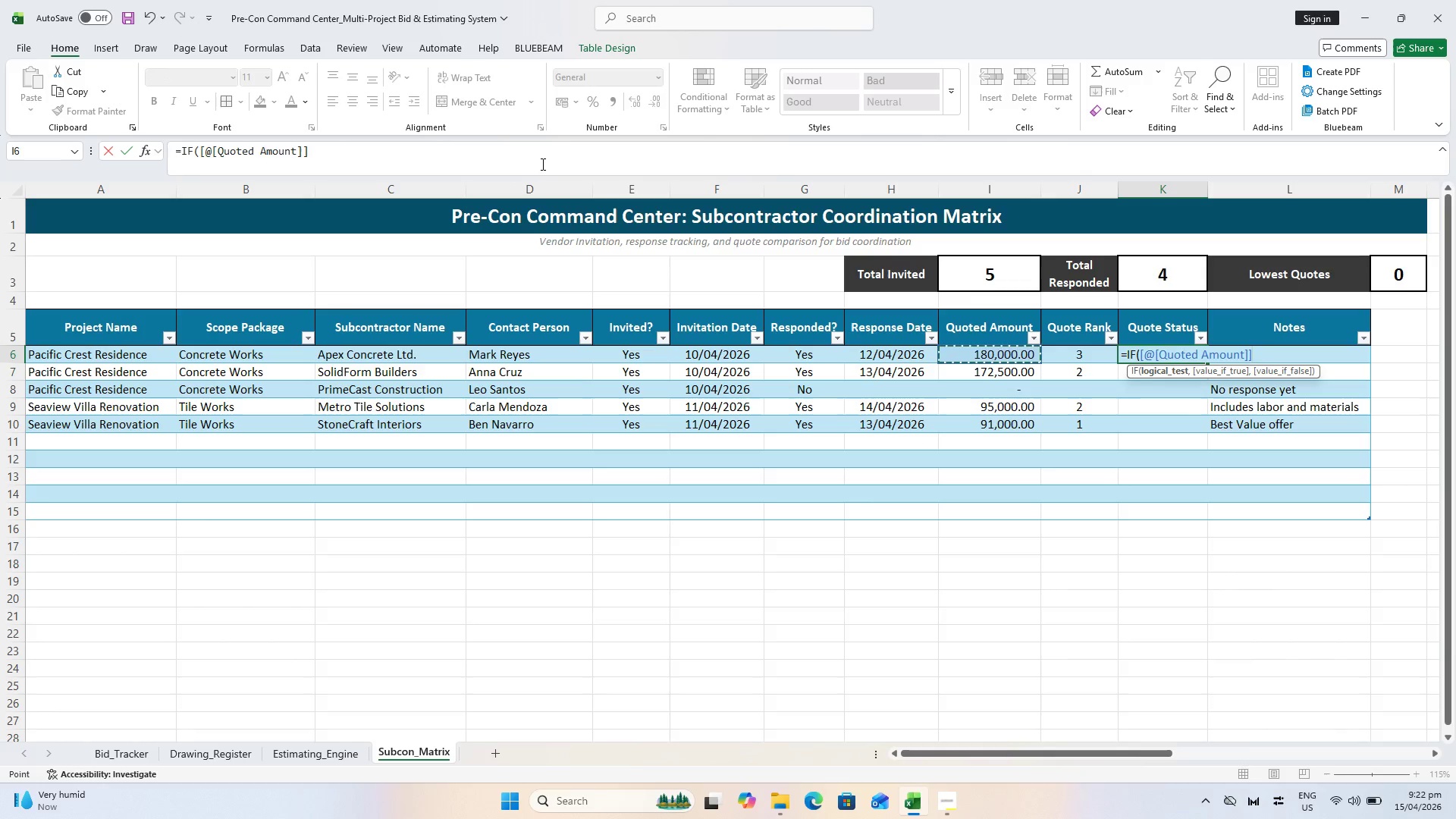 
left_click([538, 159])
 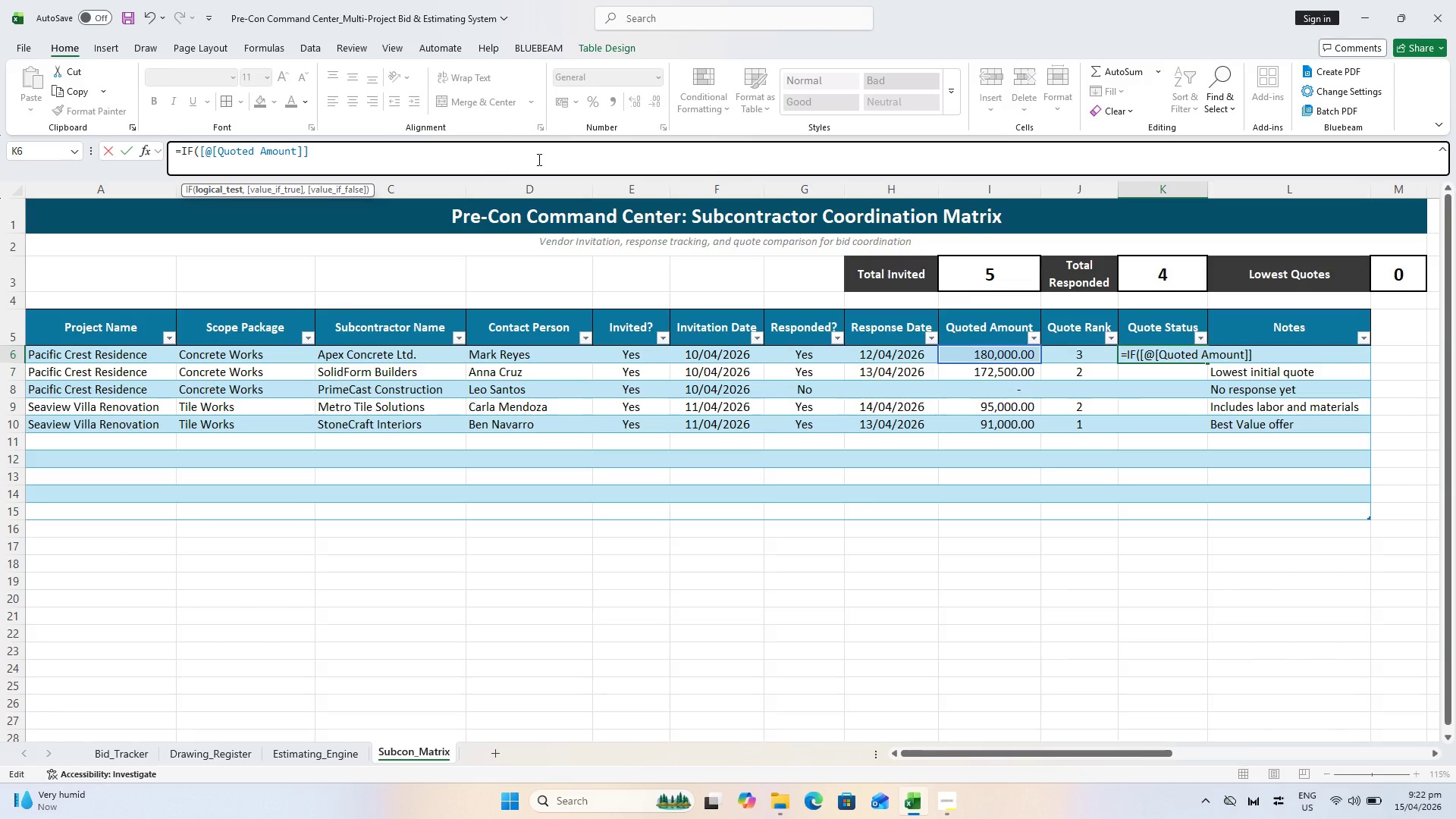 
type(=0,"",If)
key(Backspace)
key(Backspace)
type(if()
 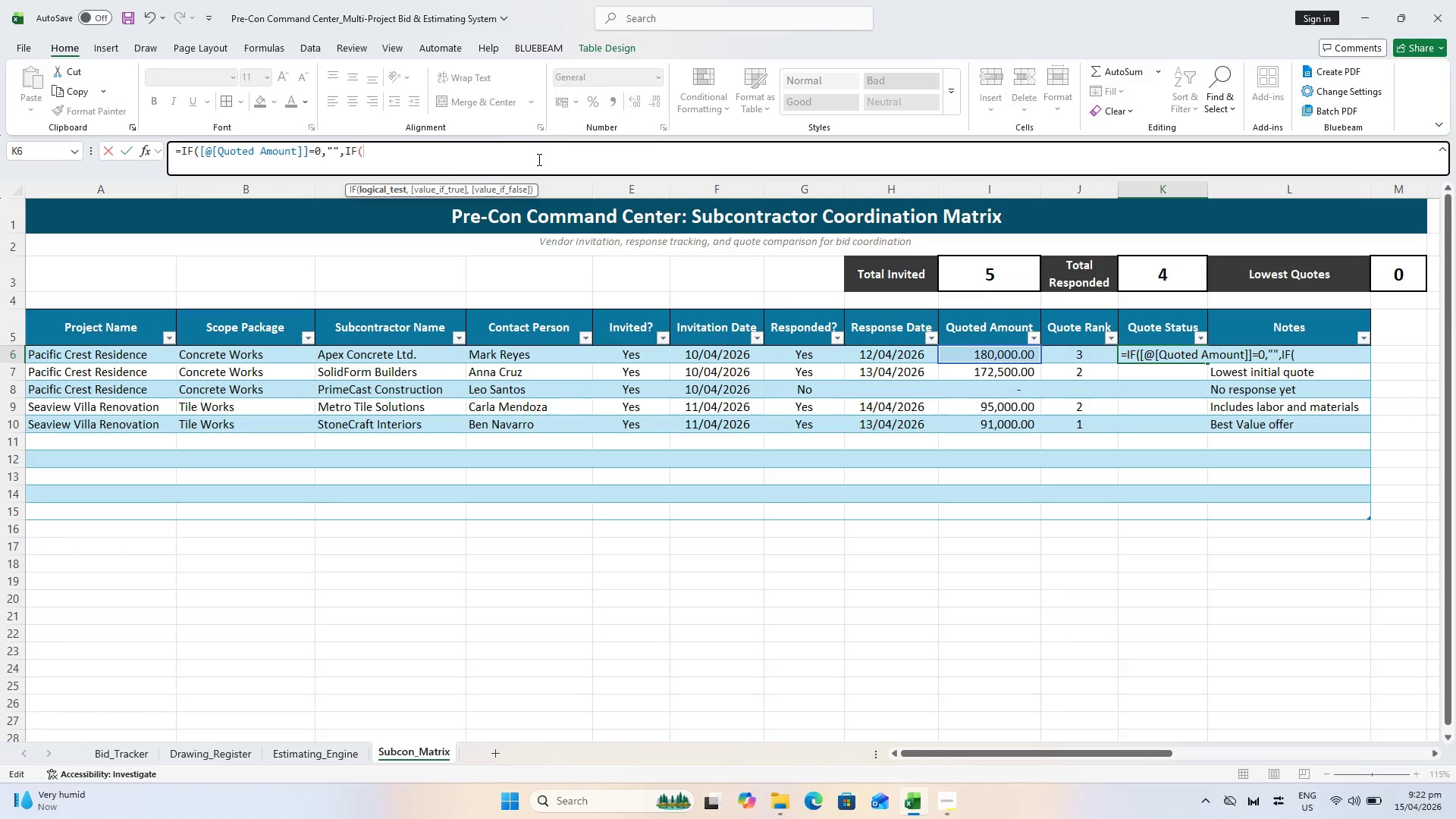 
wait(9.61)
 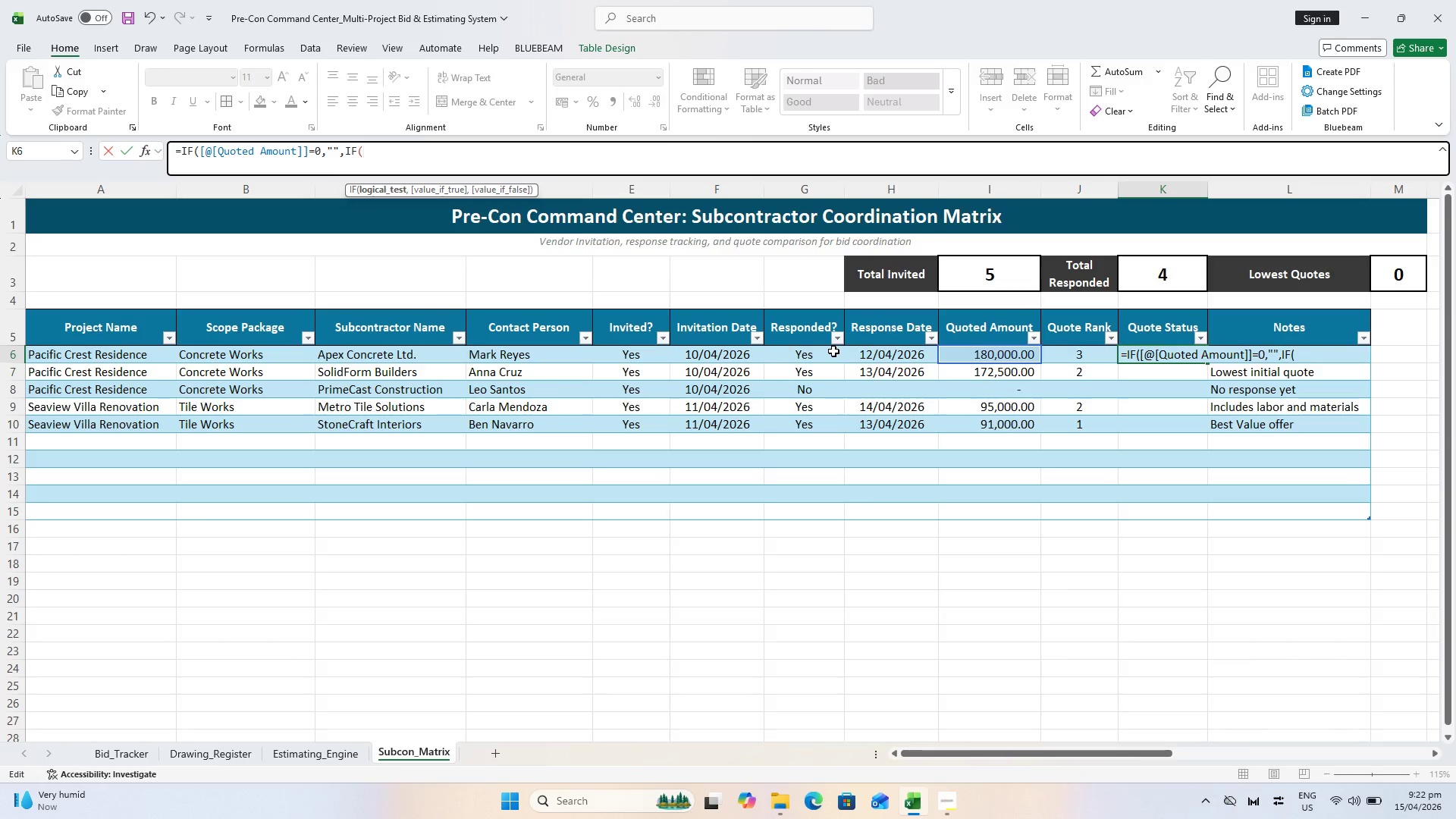 
left_click([1088, 352])
 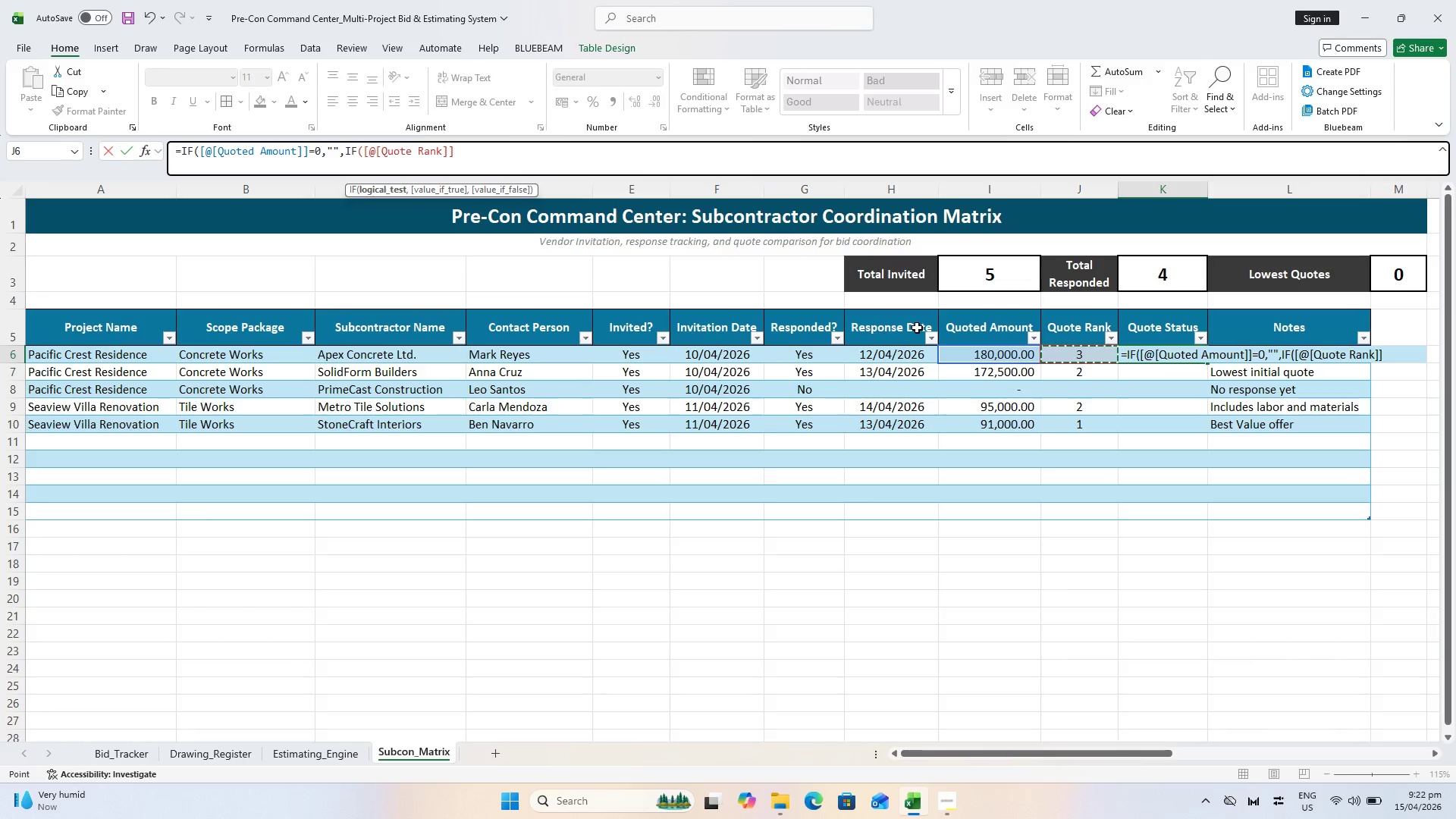 
type(=1,"Lowes)
key(Backspace)
key(Backspace)
key(Backspace)
key(Backspace)
key(Backspace)
type(lOWEST",)
 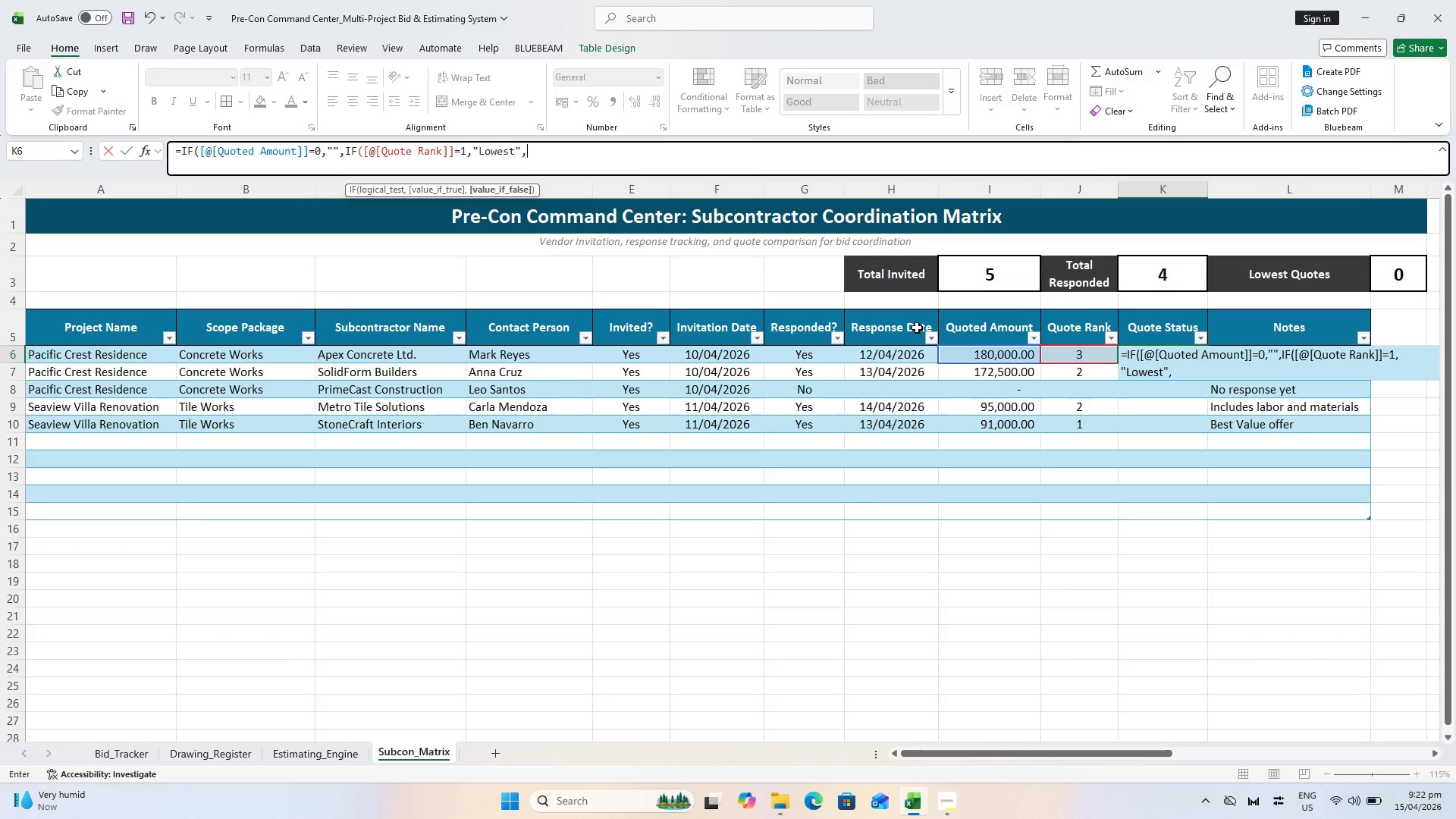 
type("Higher"0)
key(Backspace)
type()))
 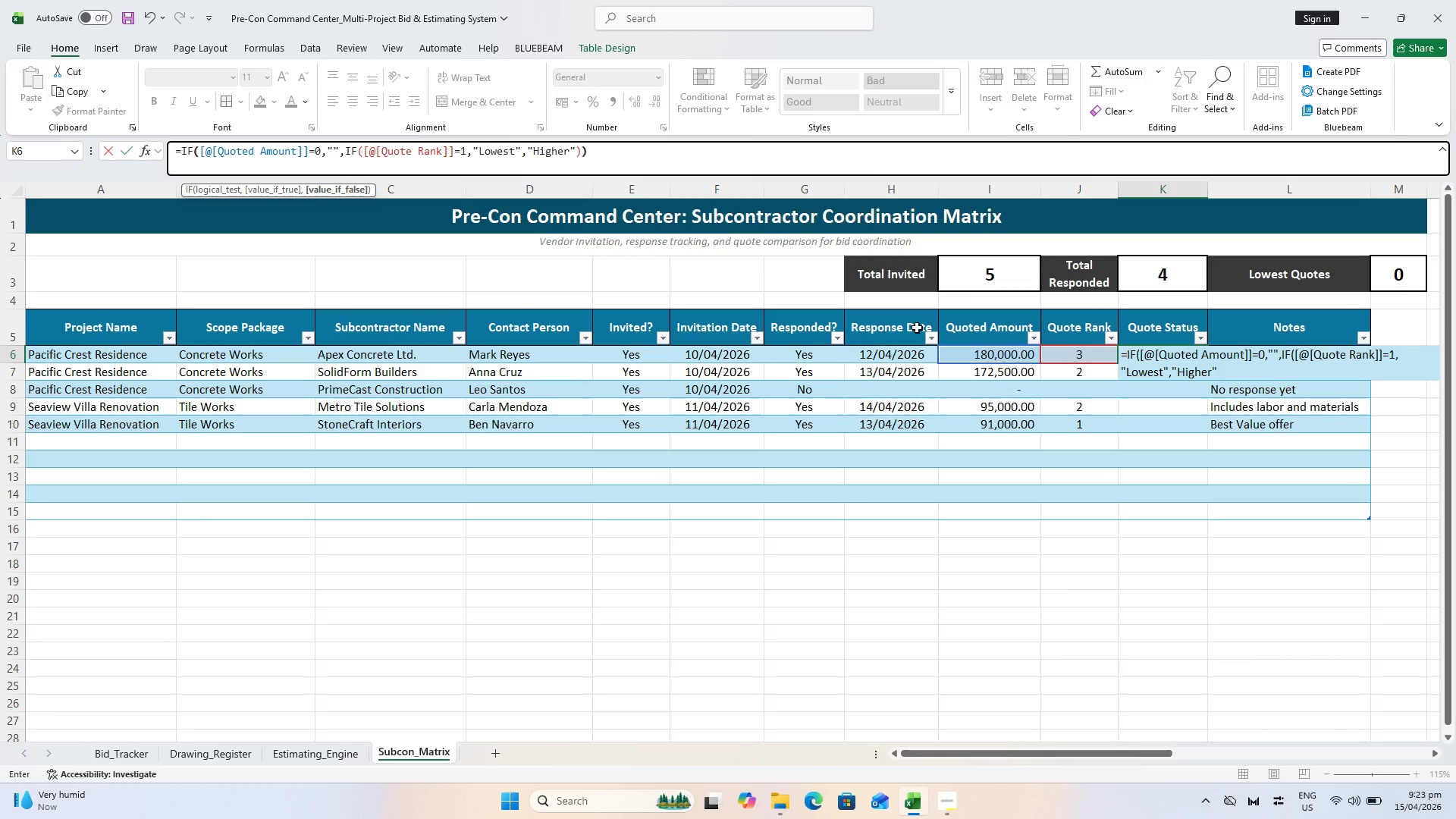 
key(Enter)
 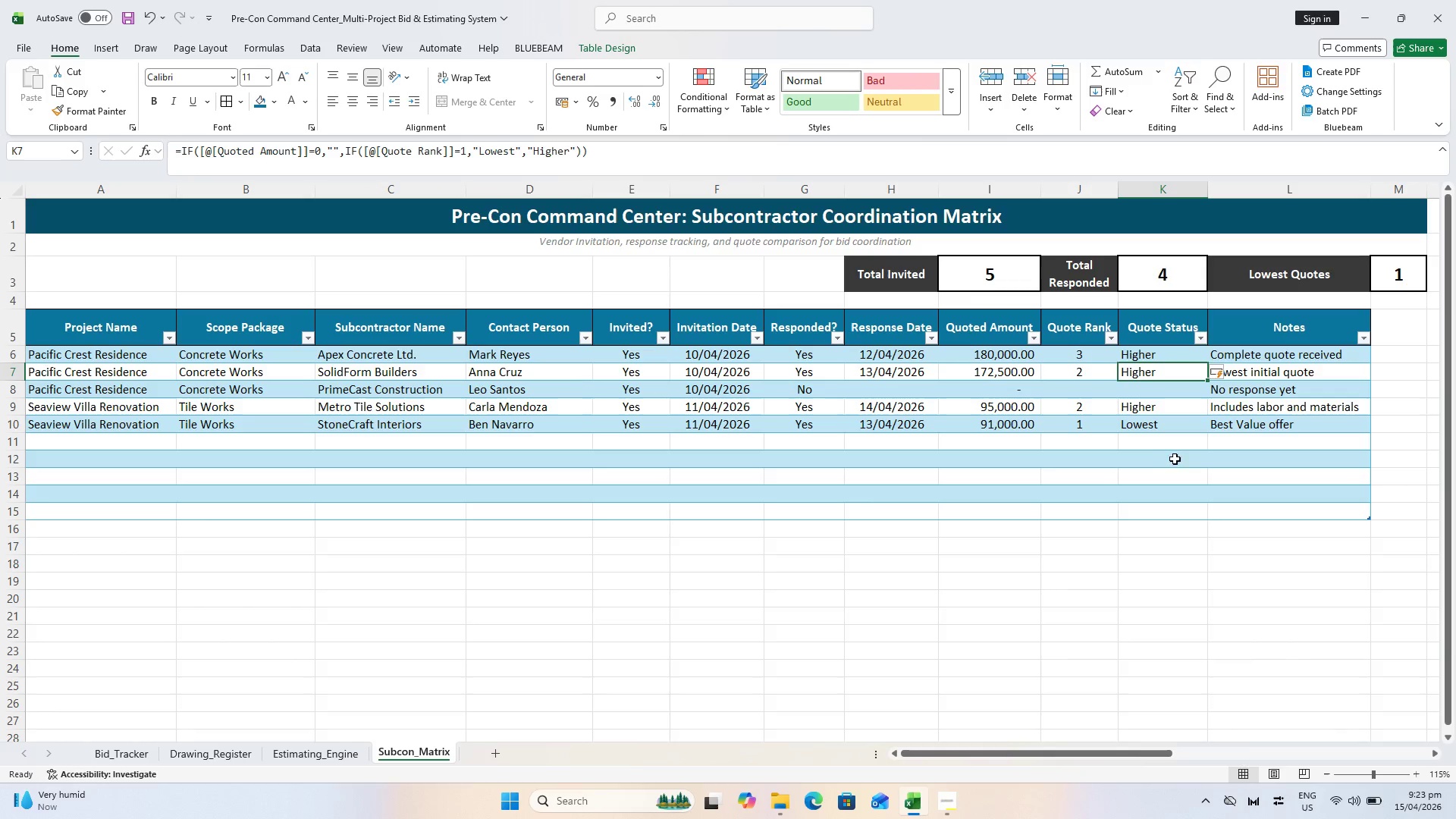 
left_click([1153, 426])
 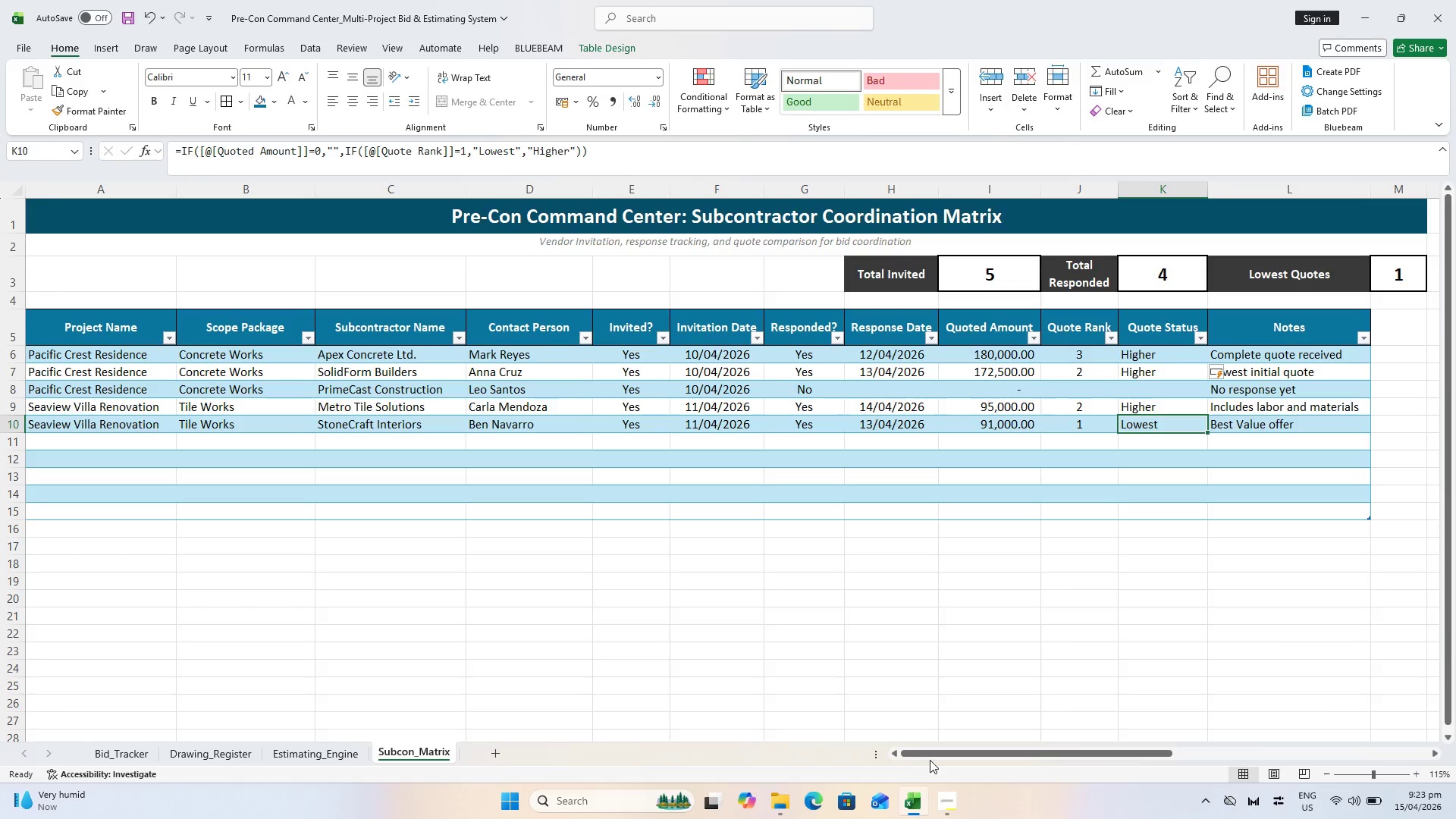 
left_click_drag(start_coordinate=[933, 761], to_coordinate=[924, 761])
 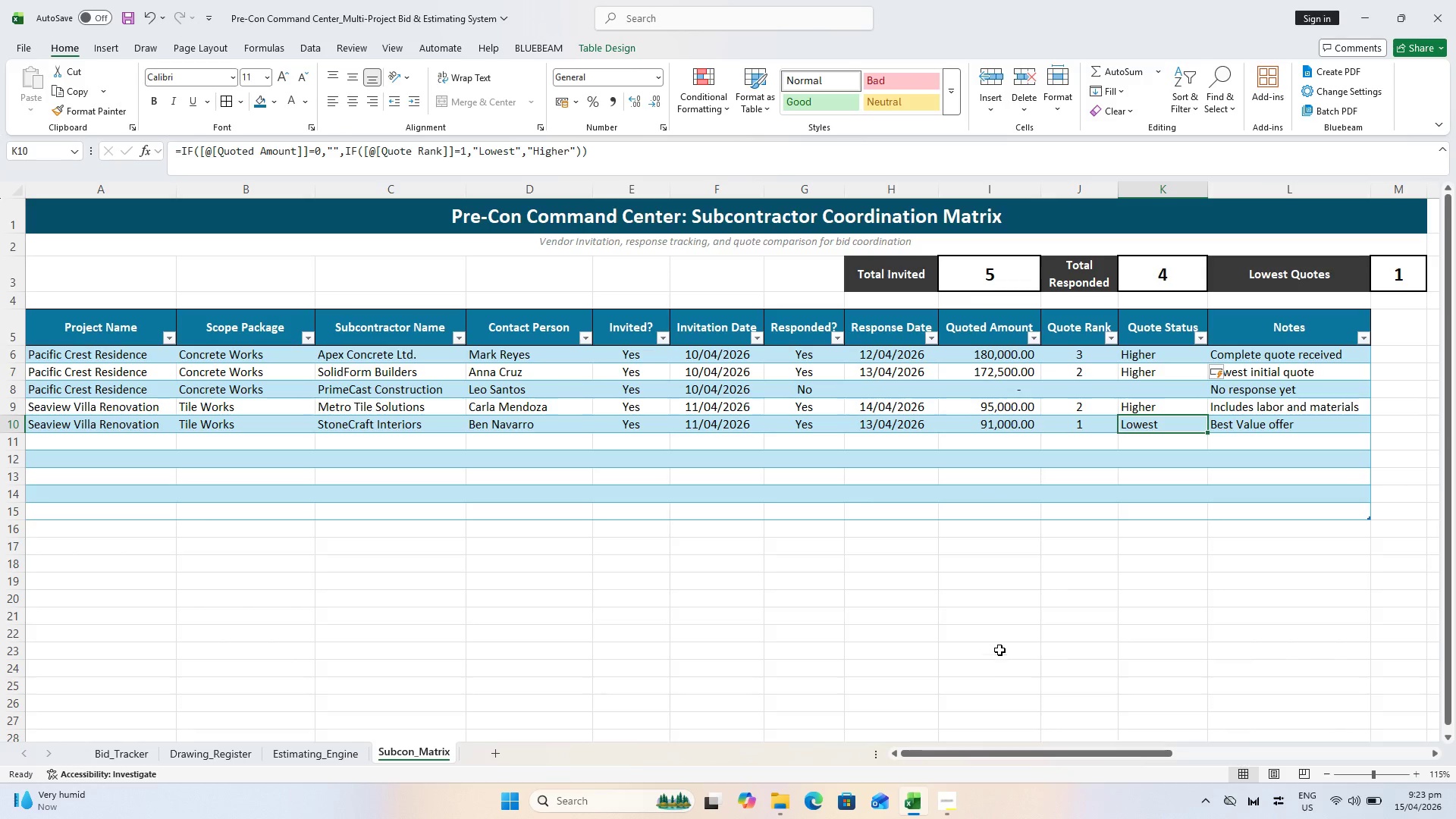 
left_click([1194, 659])
 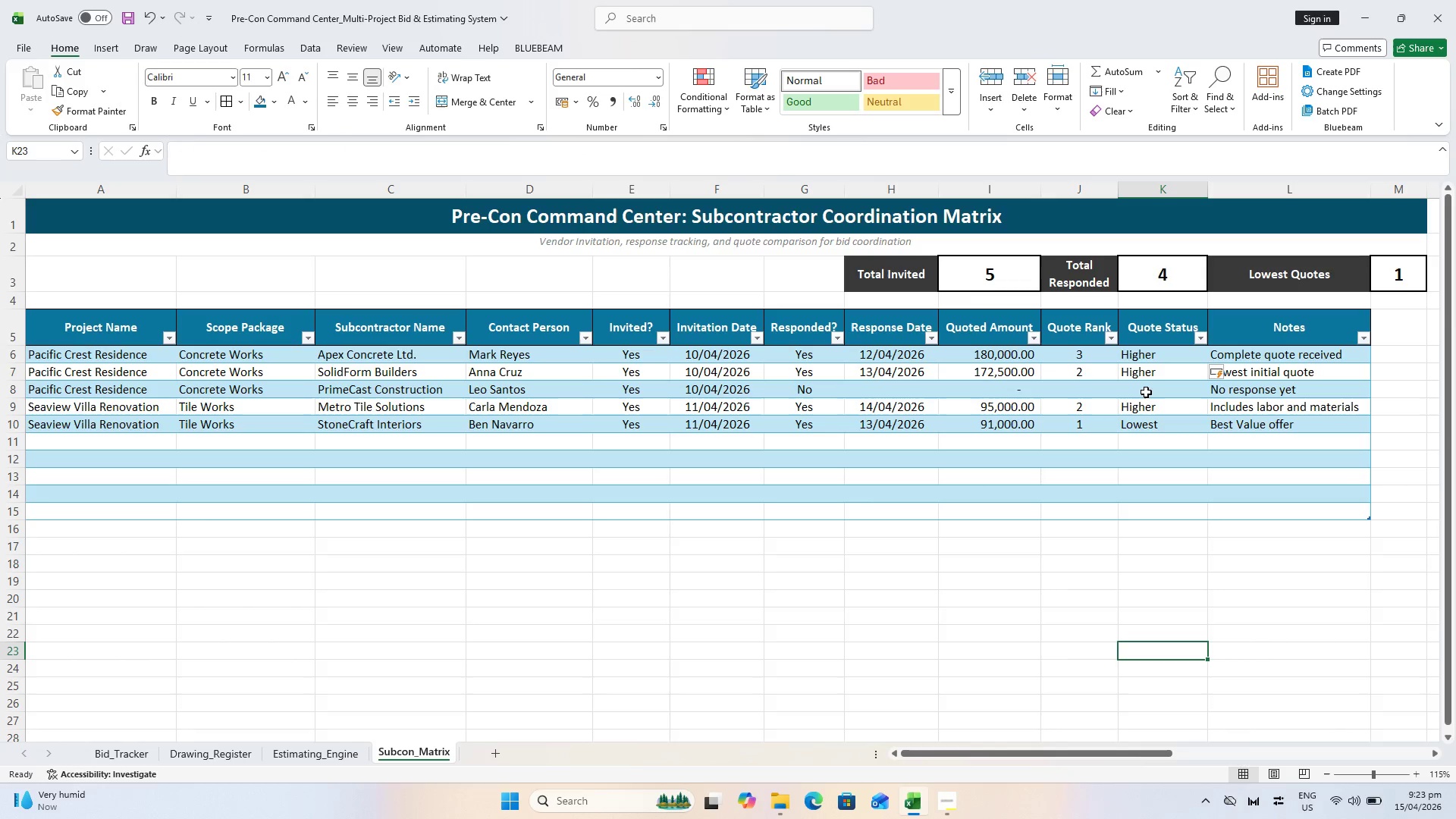 
left_click([1146, 389])
 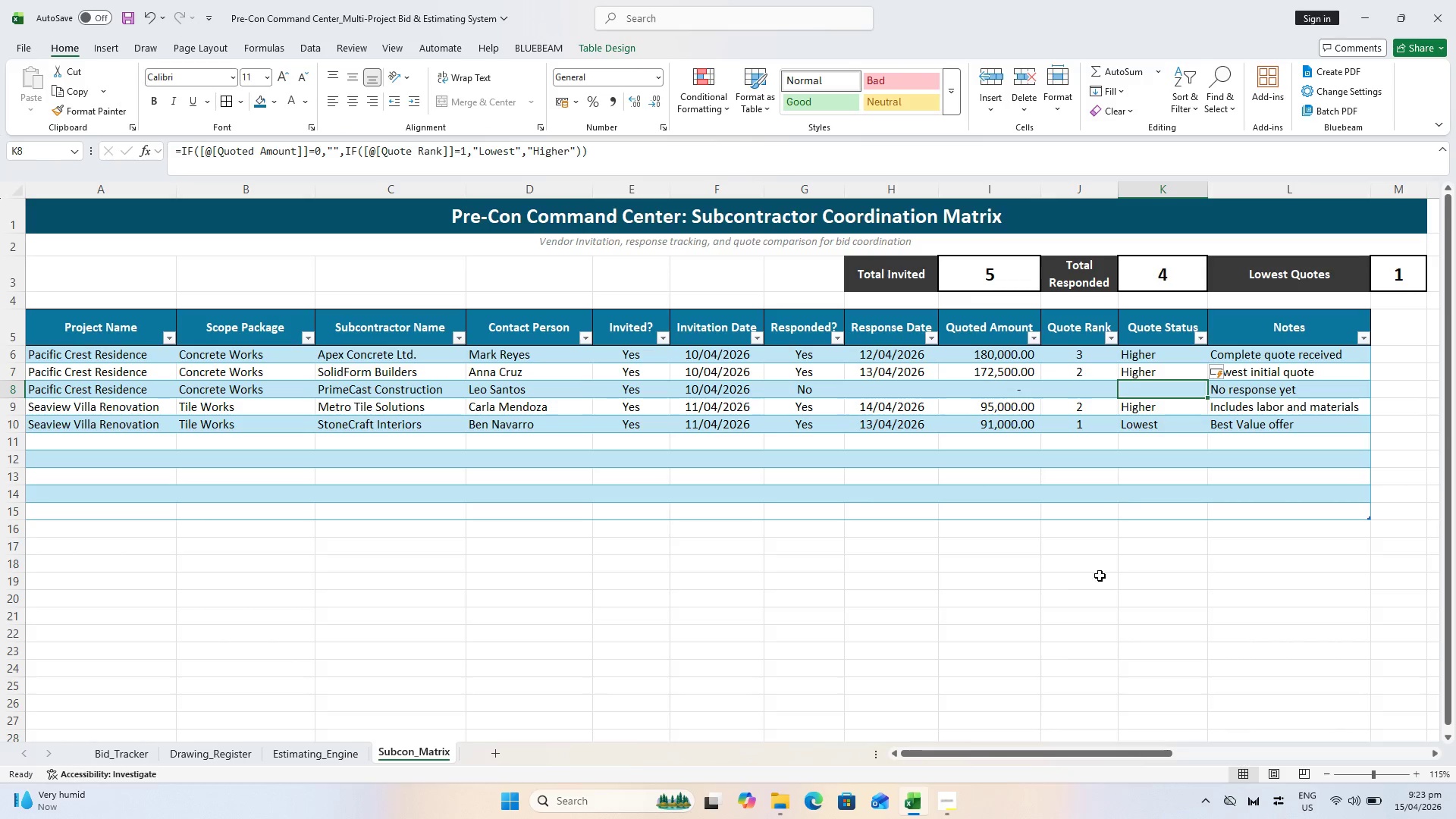 
key(Control+ControlLeft)
 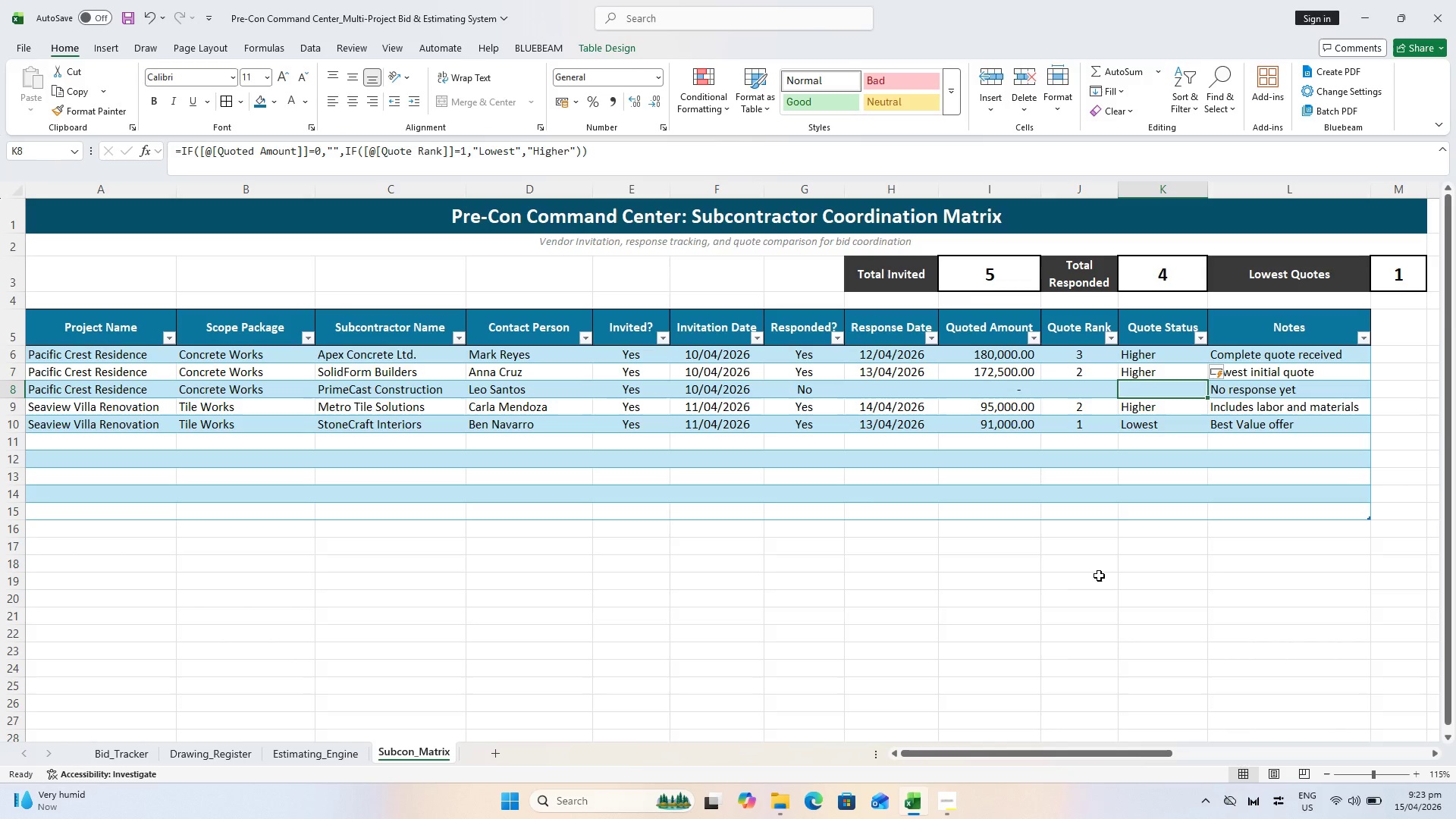 
key(Control+S)
 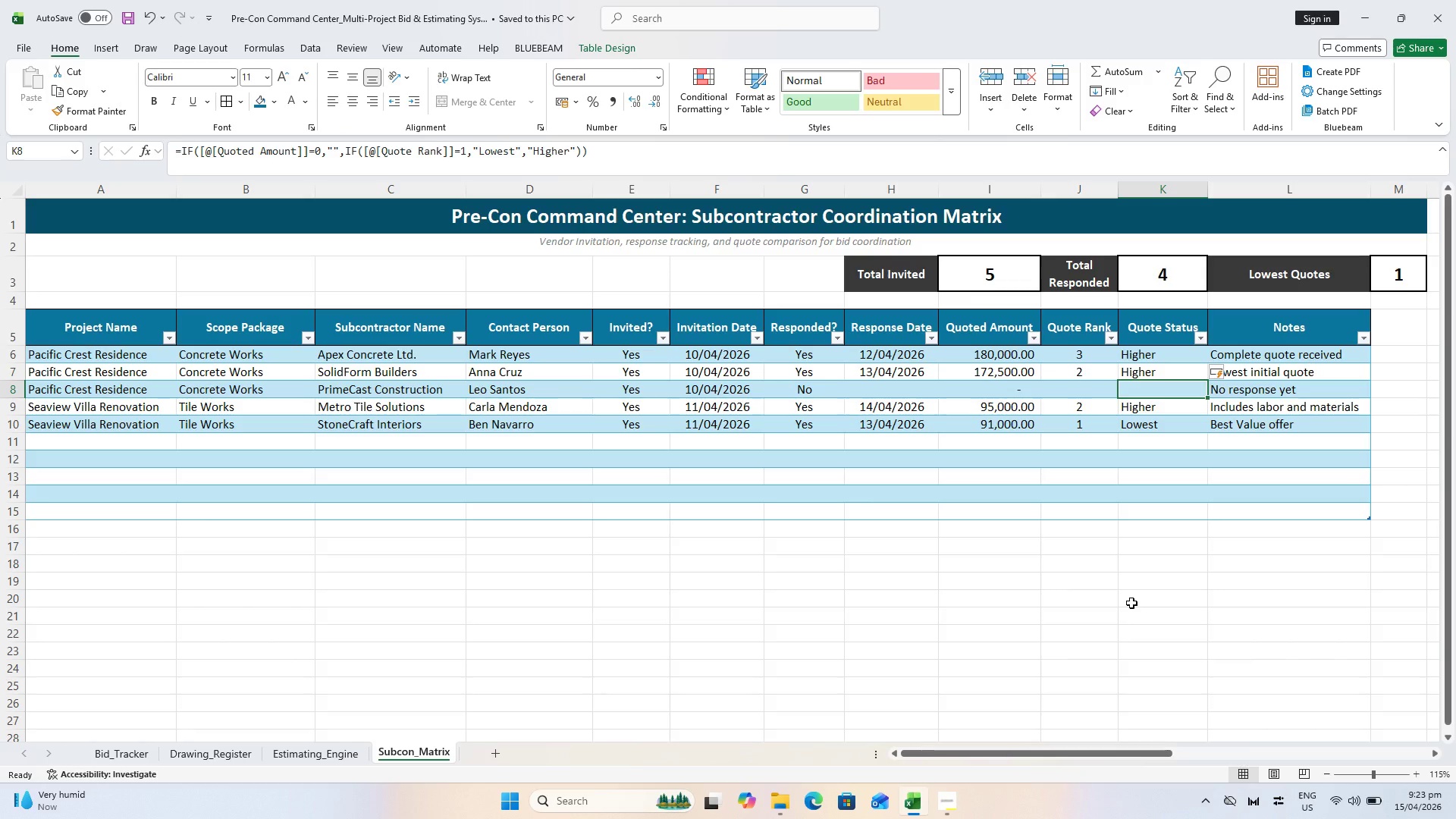 
wait(11.19)
 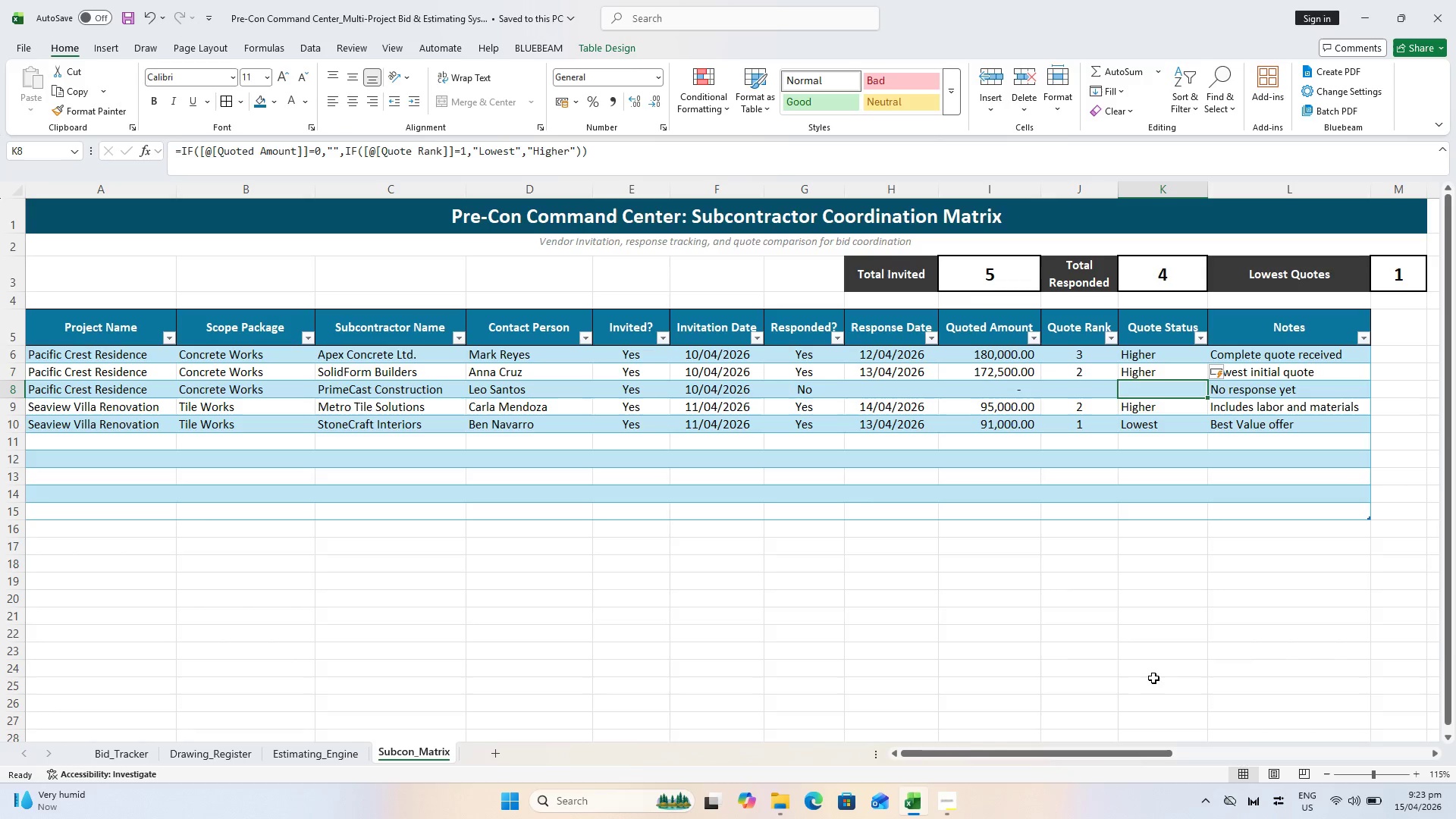 
key(Control+S)
 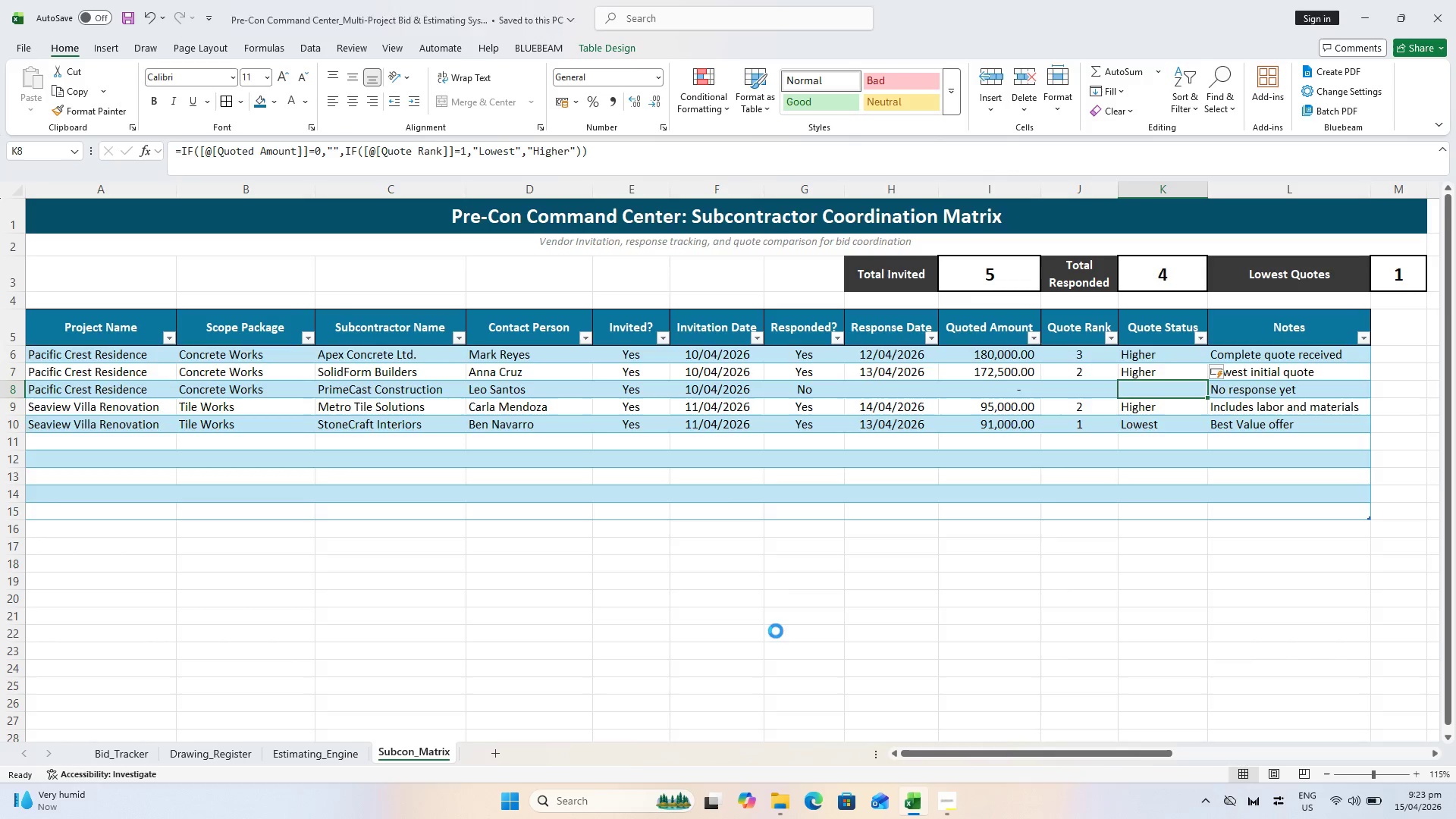 
key(Control+A)
 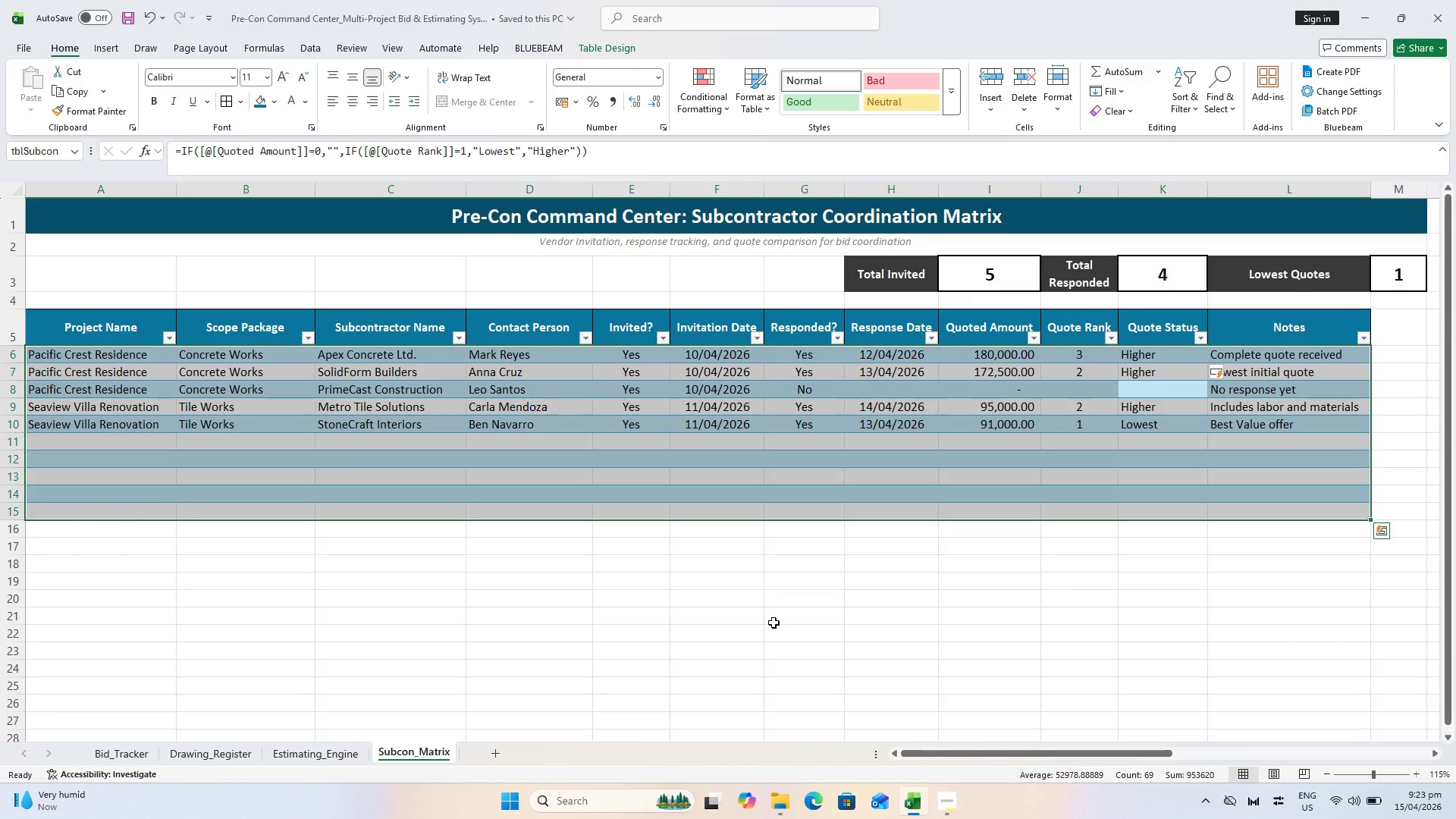 
key(Escape)
 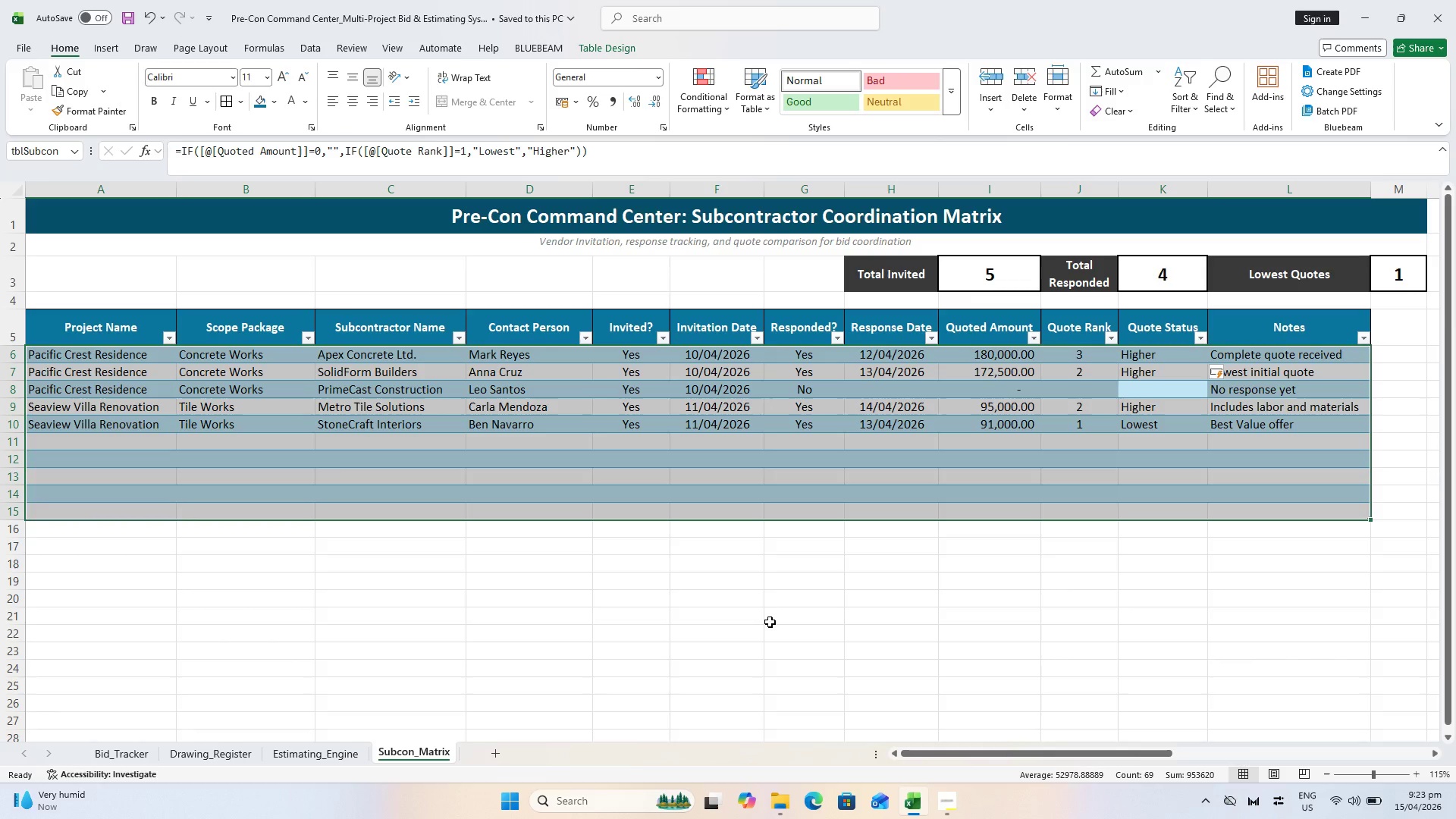 
key(Control+S)
 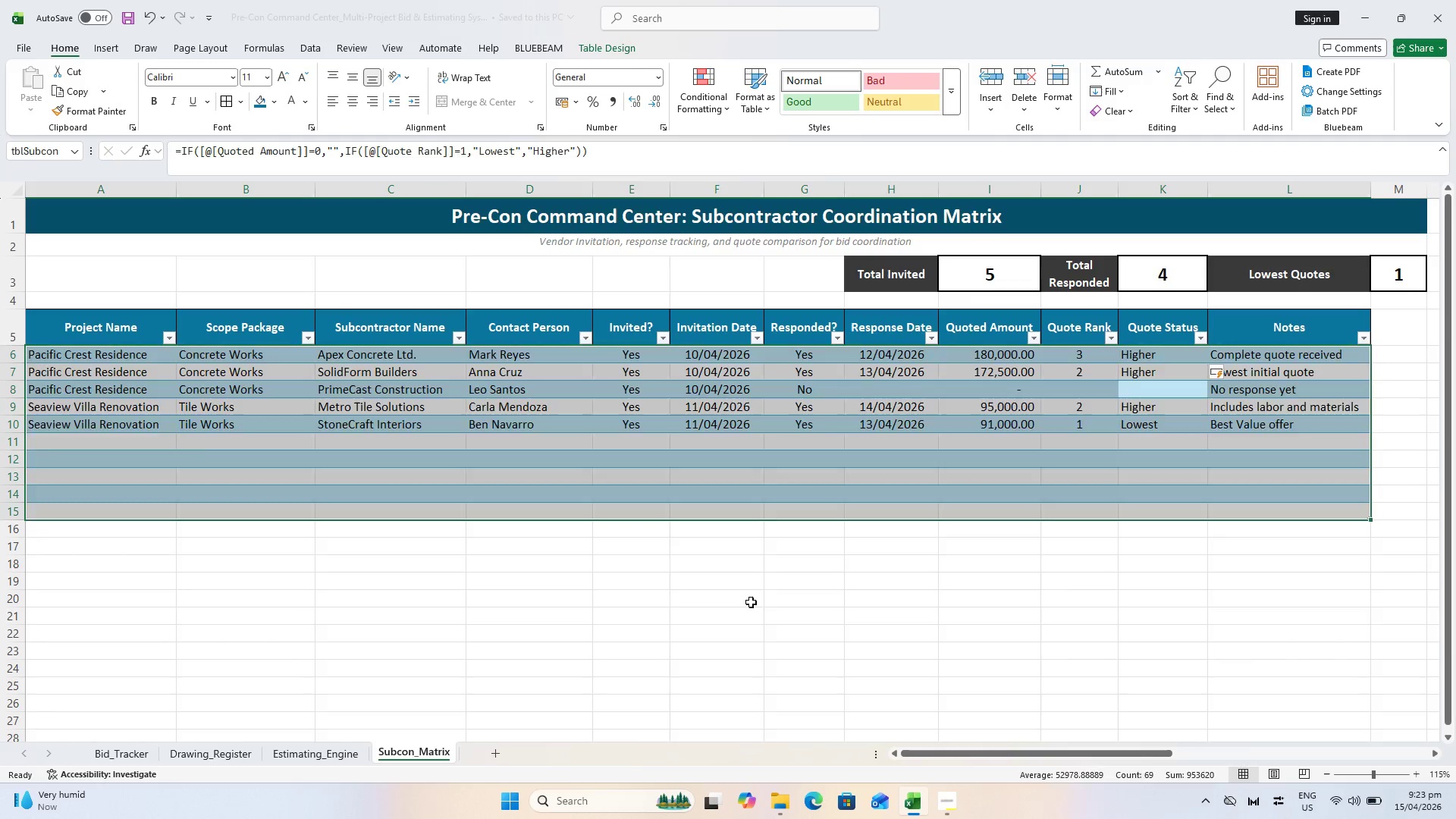 
key(Control+ControlLeft)
 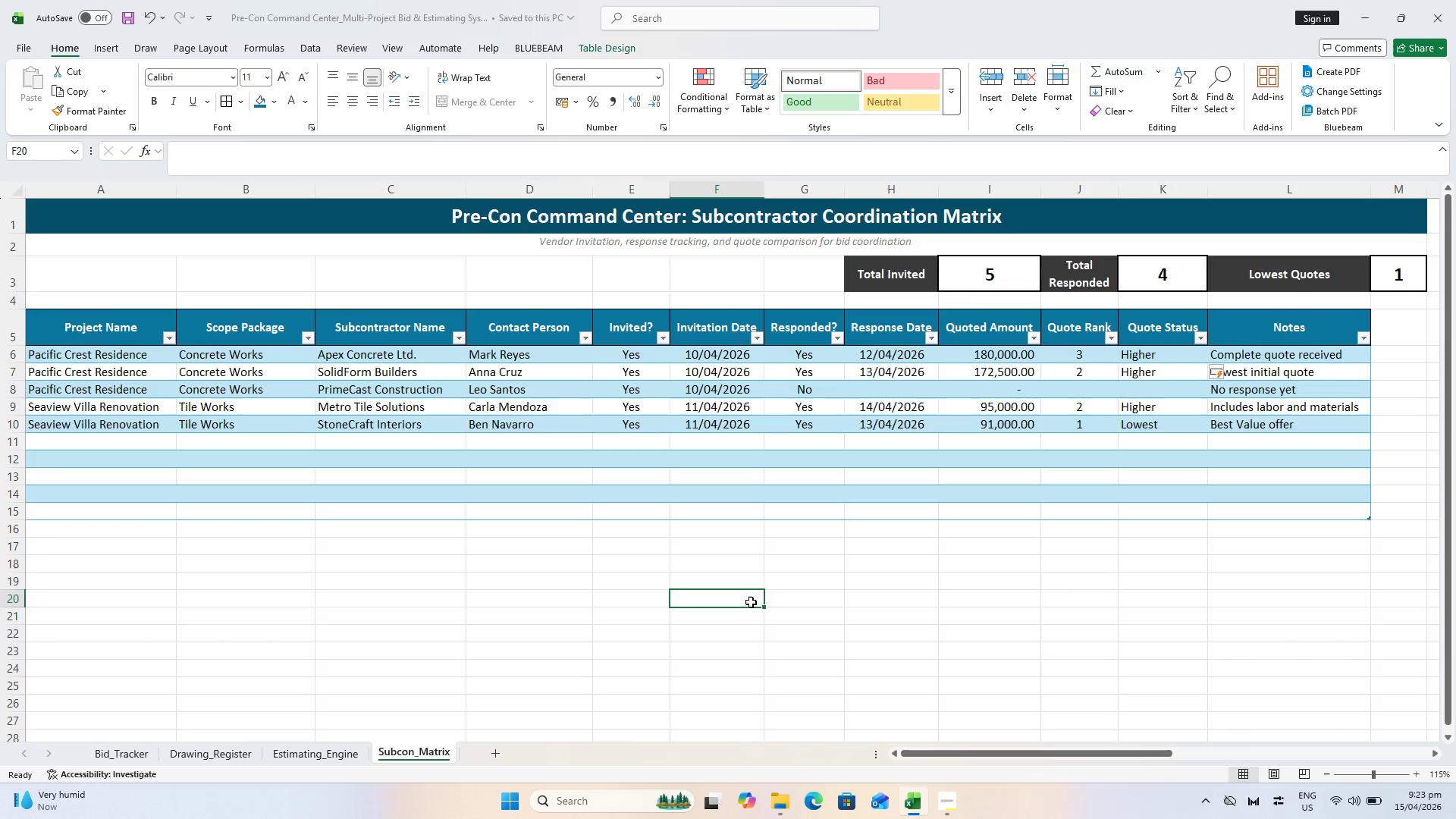 
key(Control+S)
 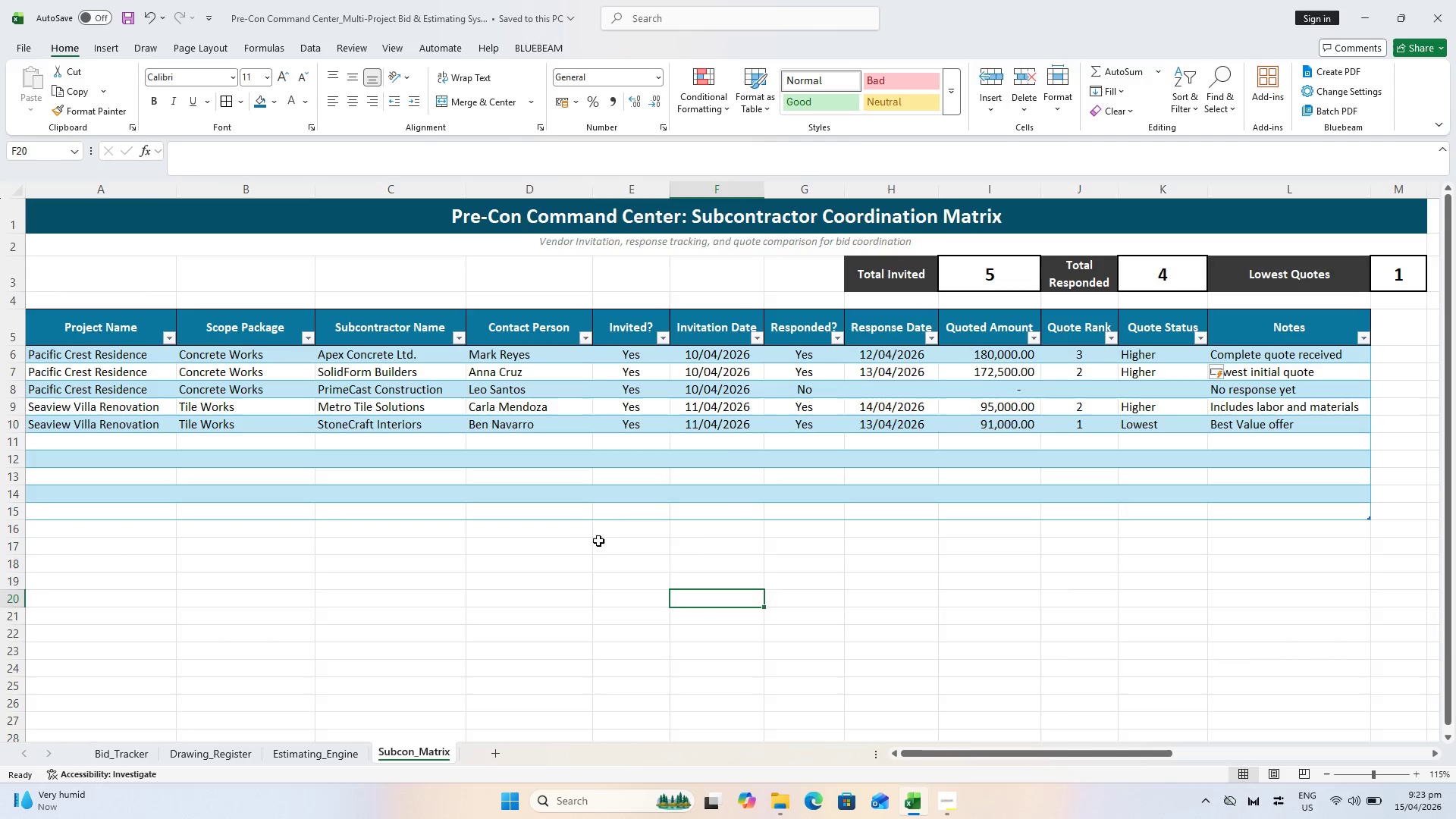 
scroll: coordinate [586, 537], scroll_direction: up, amount: 1.0
 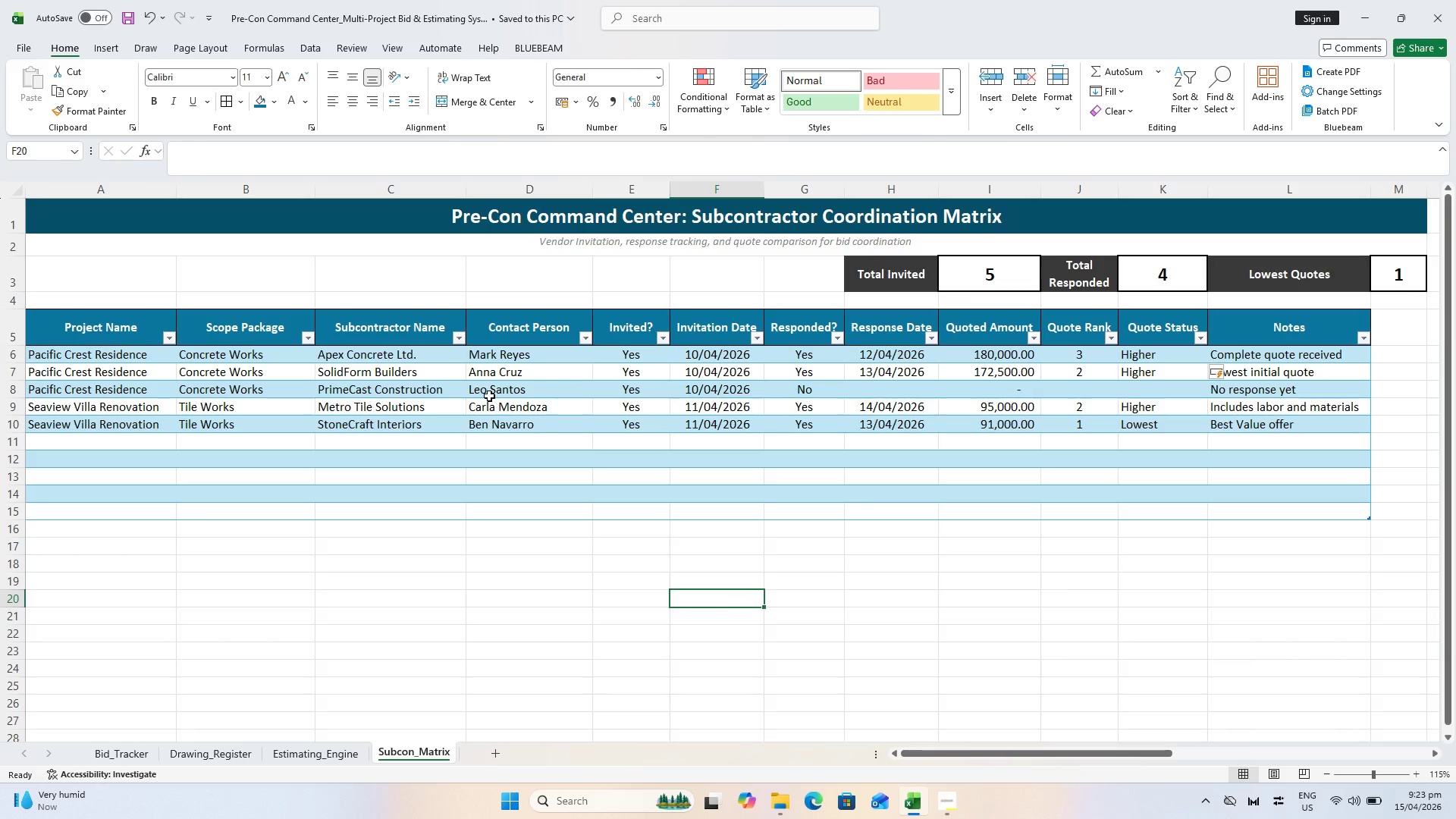 
key(Control+ControlLeft)
 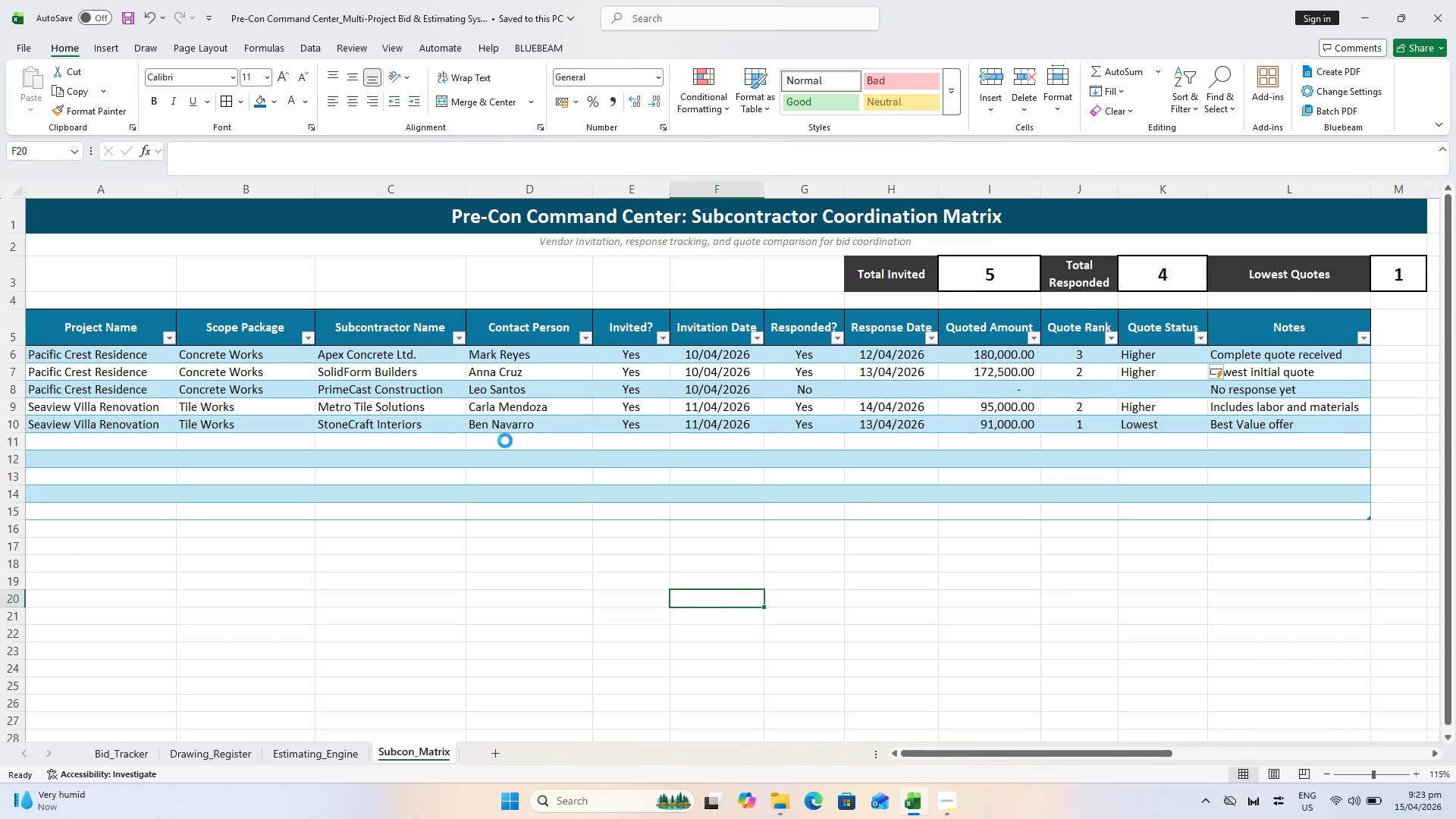 
key(Control+P)
 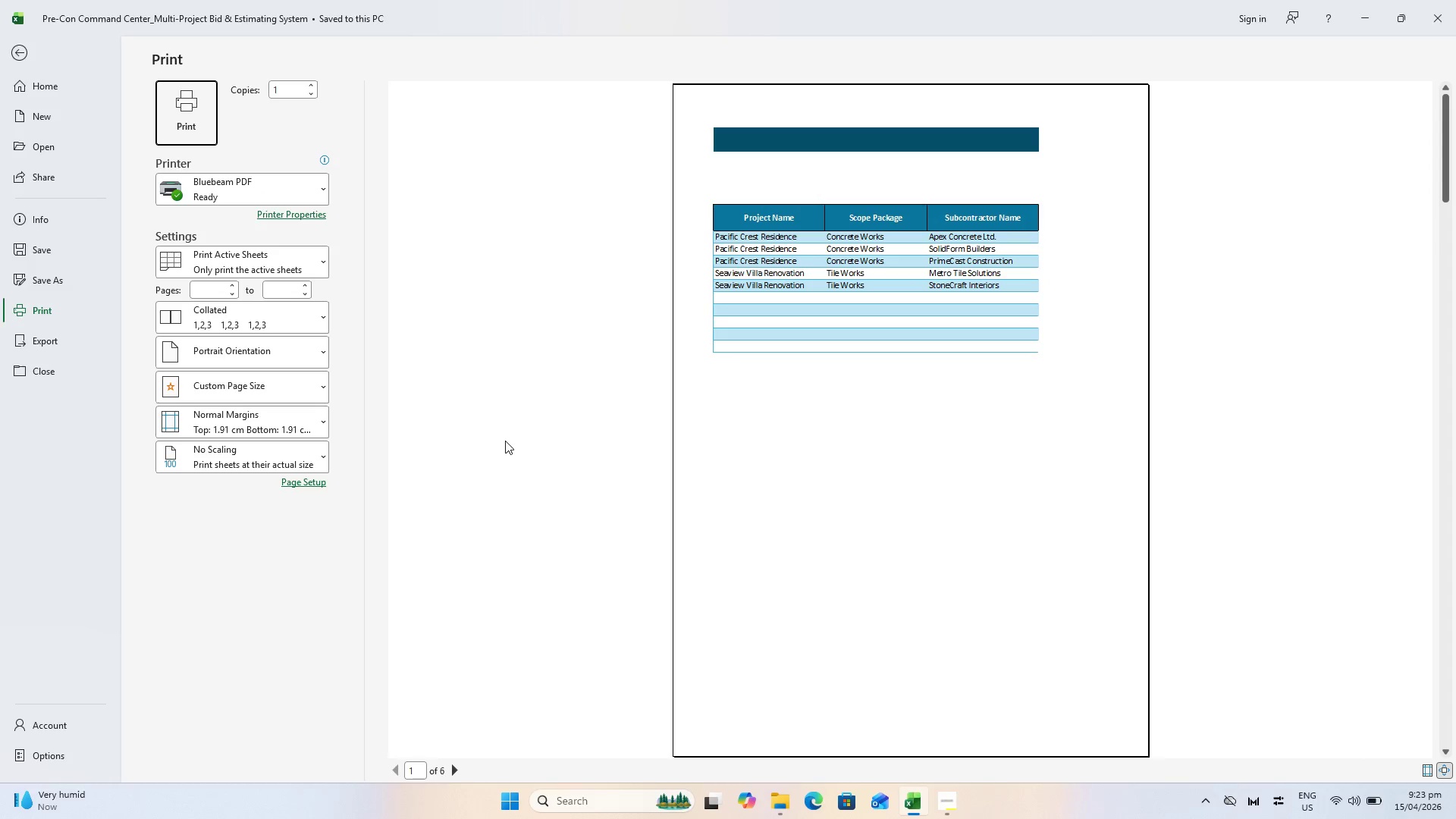 
key(Escape)
 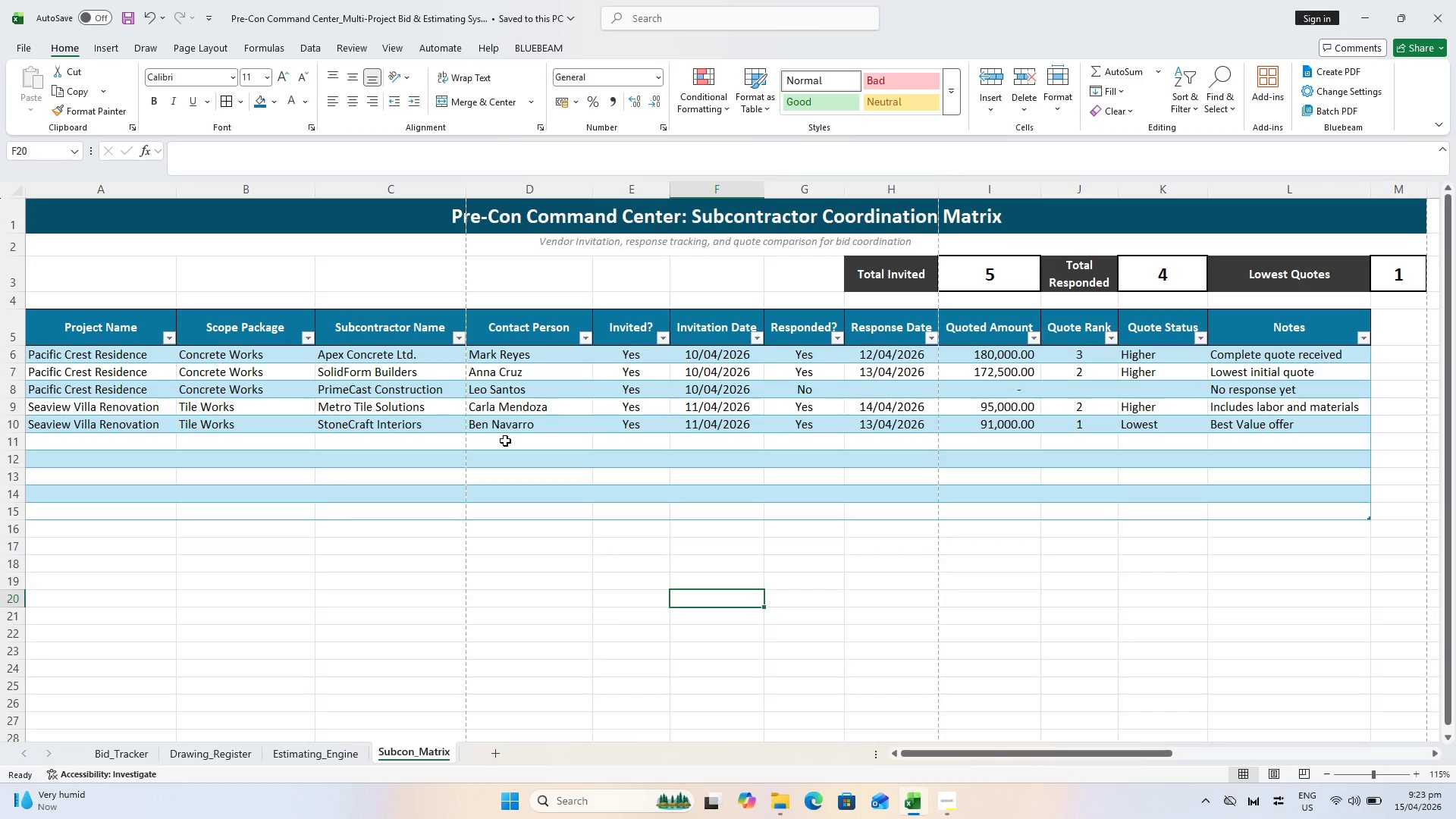 
hold_key(key=ControlLeft, duration=0.61)
scroll: coordinate [505, 441], scroll_direction: down, amount: 2.0
 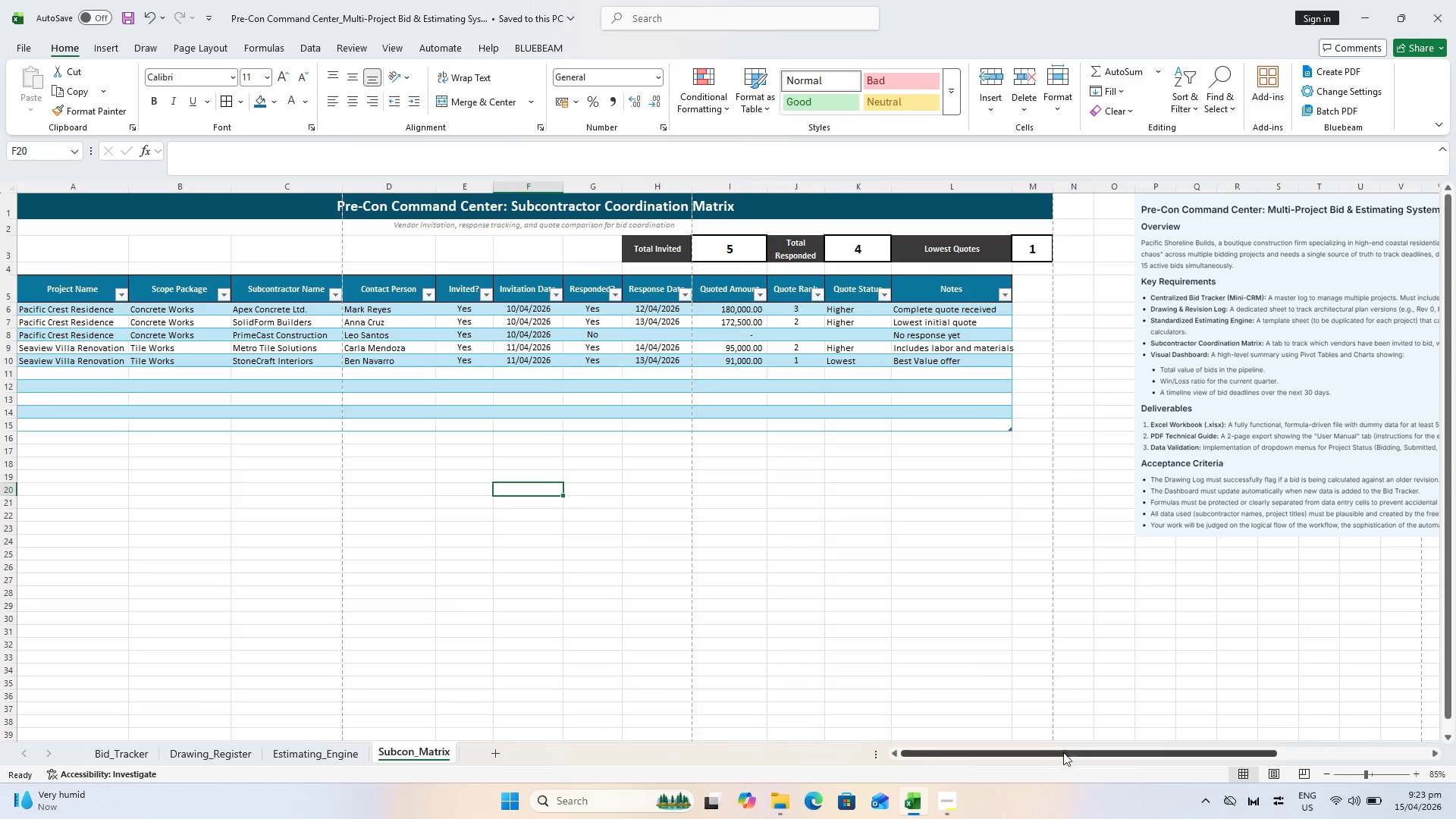 
left_click_drag(start_coordinate=[1063, 755], to_coordinate=[1024, 758])
 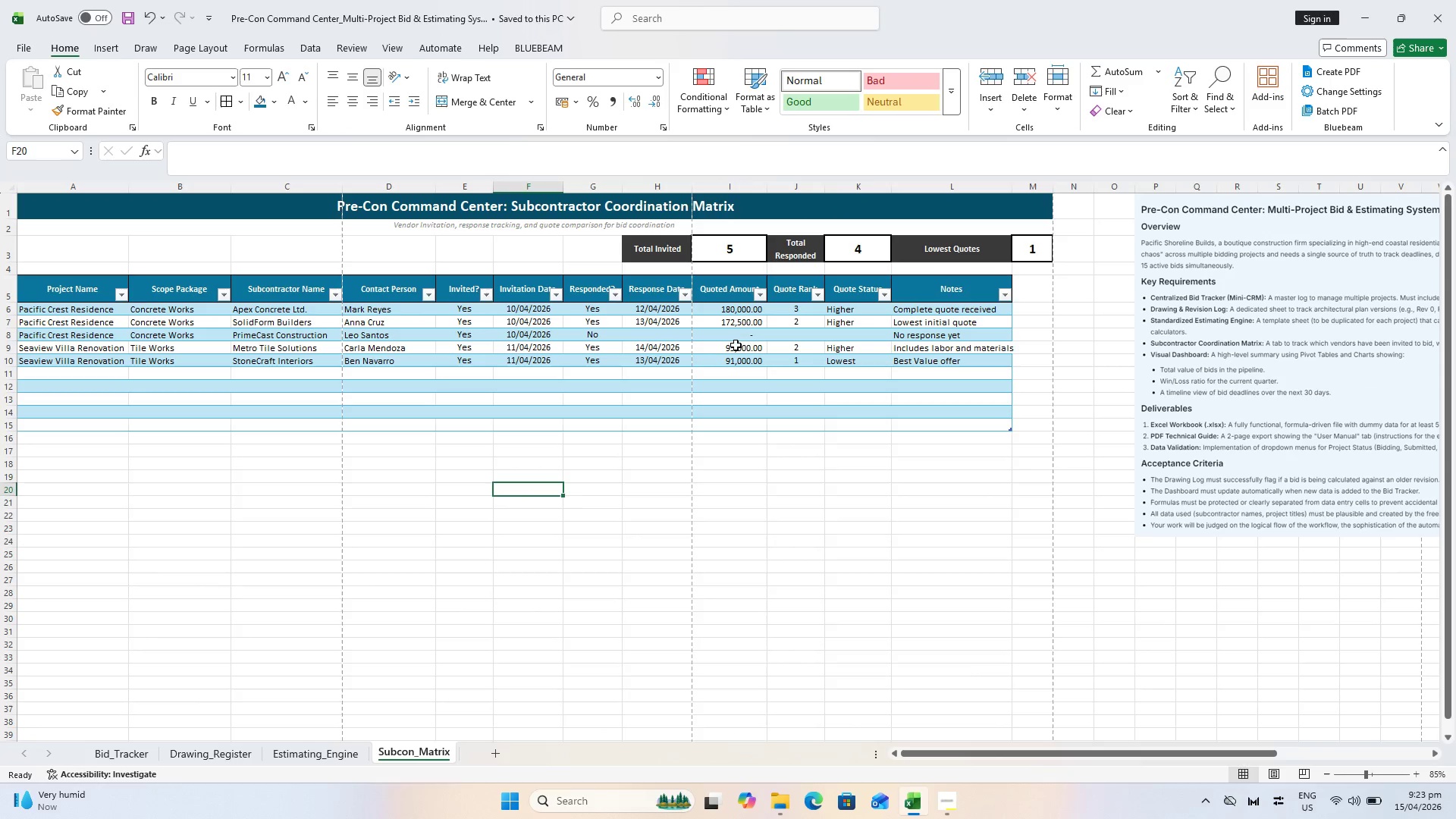 
key(Escape)
 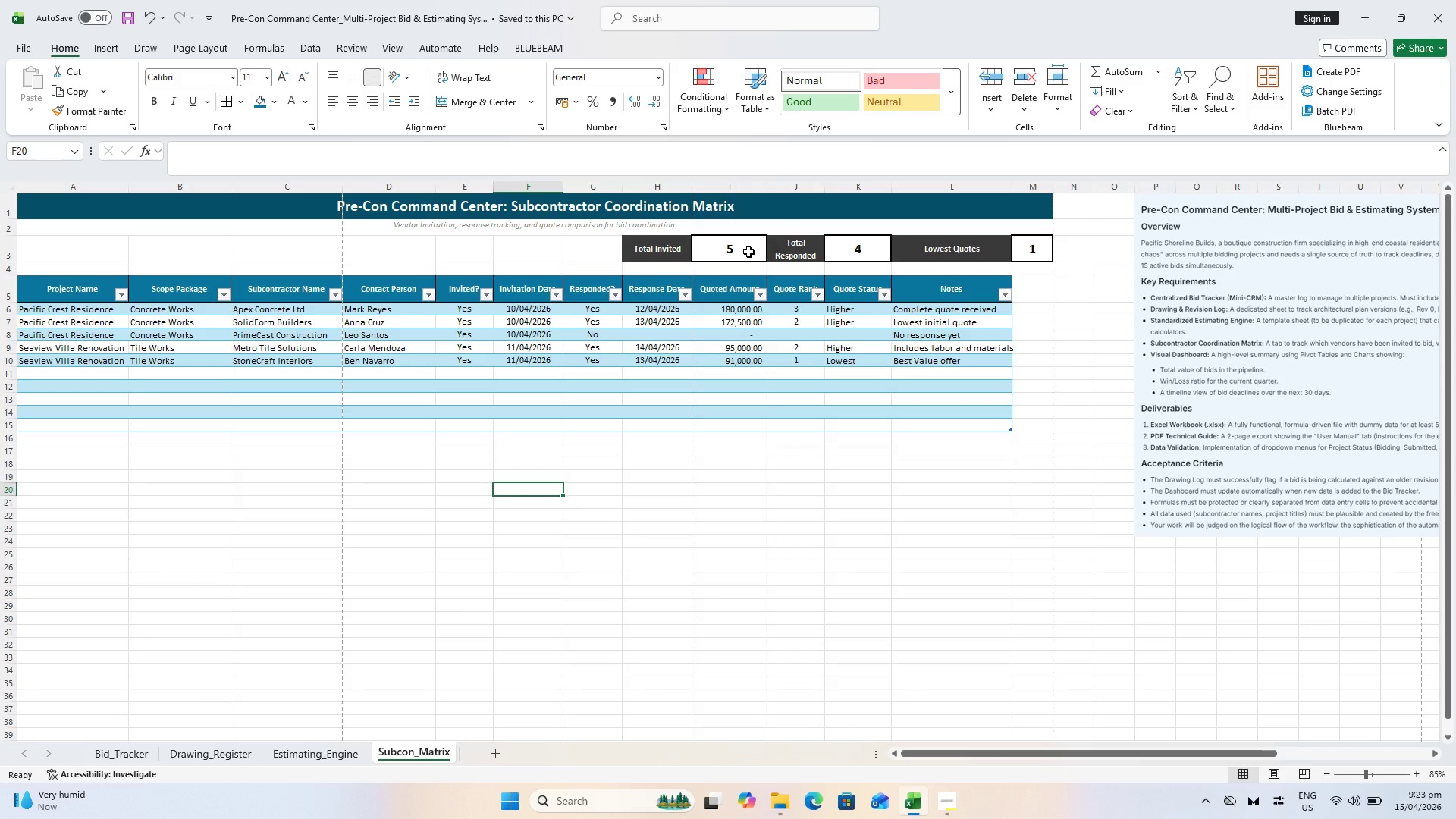 
hold_key(key=ControlLeft, duration=0.91)
scroll: coordinate [748, 252], scroll_direction: up, amount: 2.0
 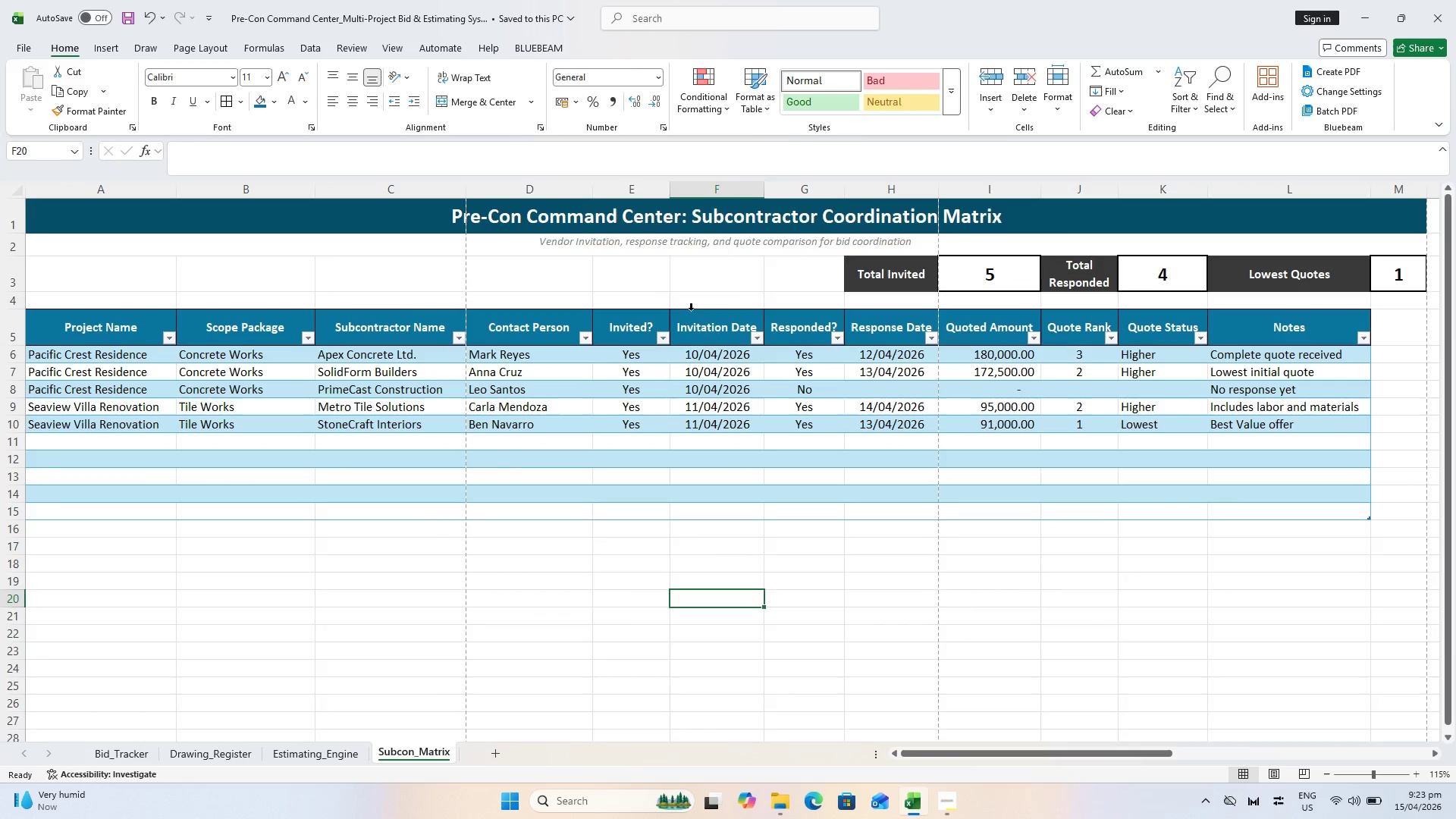 
key(Control+ControlLeft)
 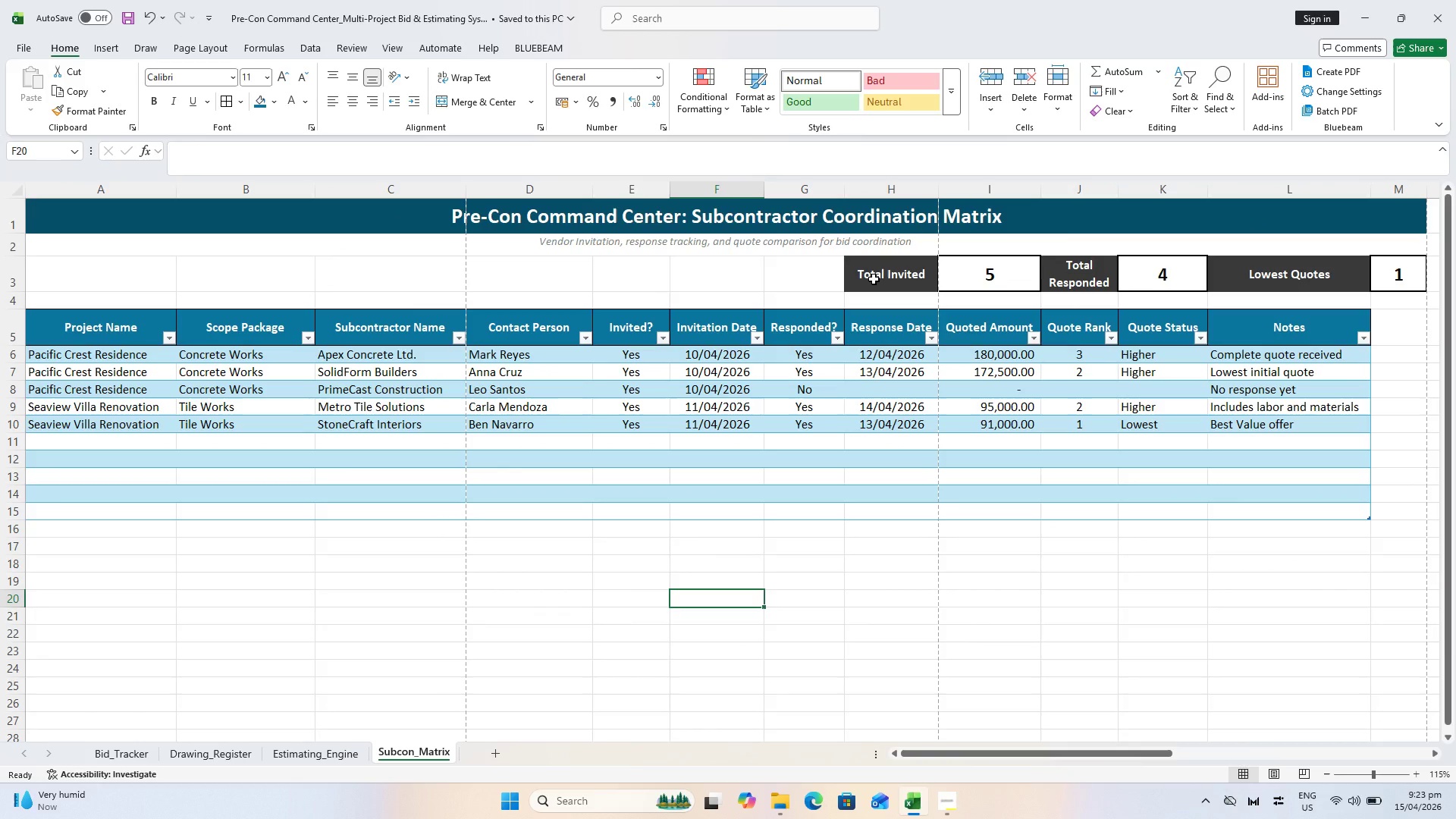 
left_click_drag(start_coordinate=[874, 279], to_coordinate=[1381, 269])
 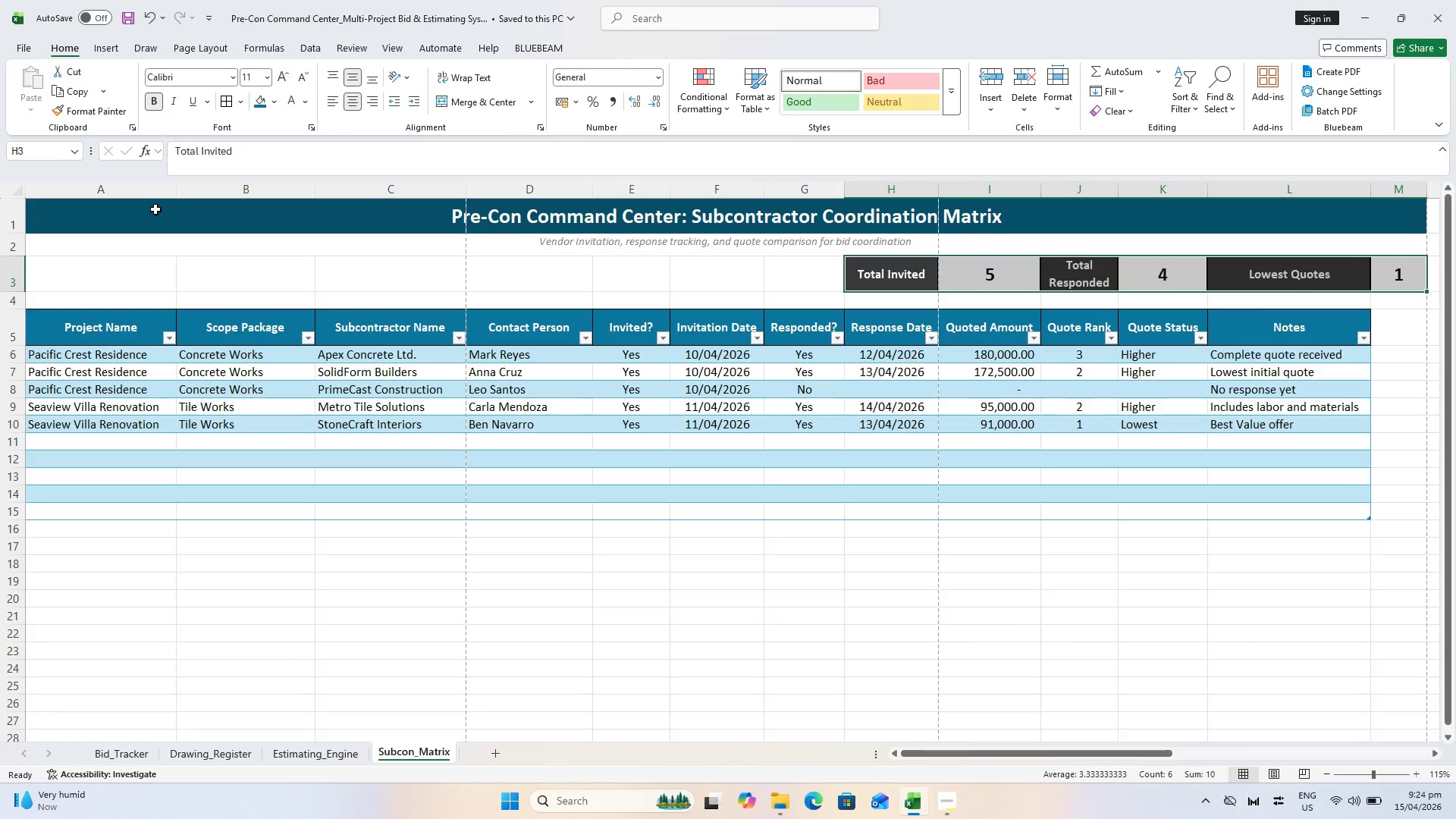 
wait(15.69)
 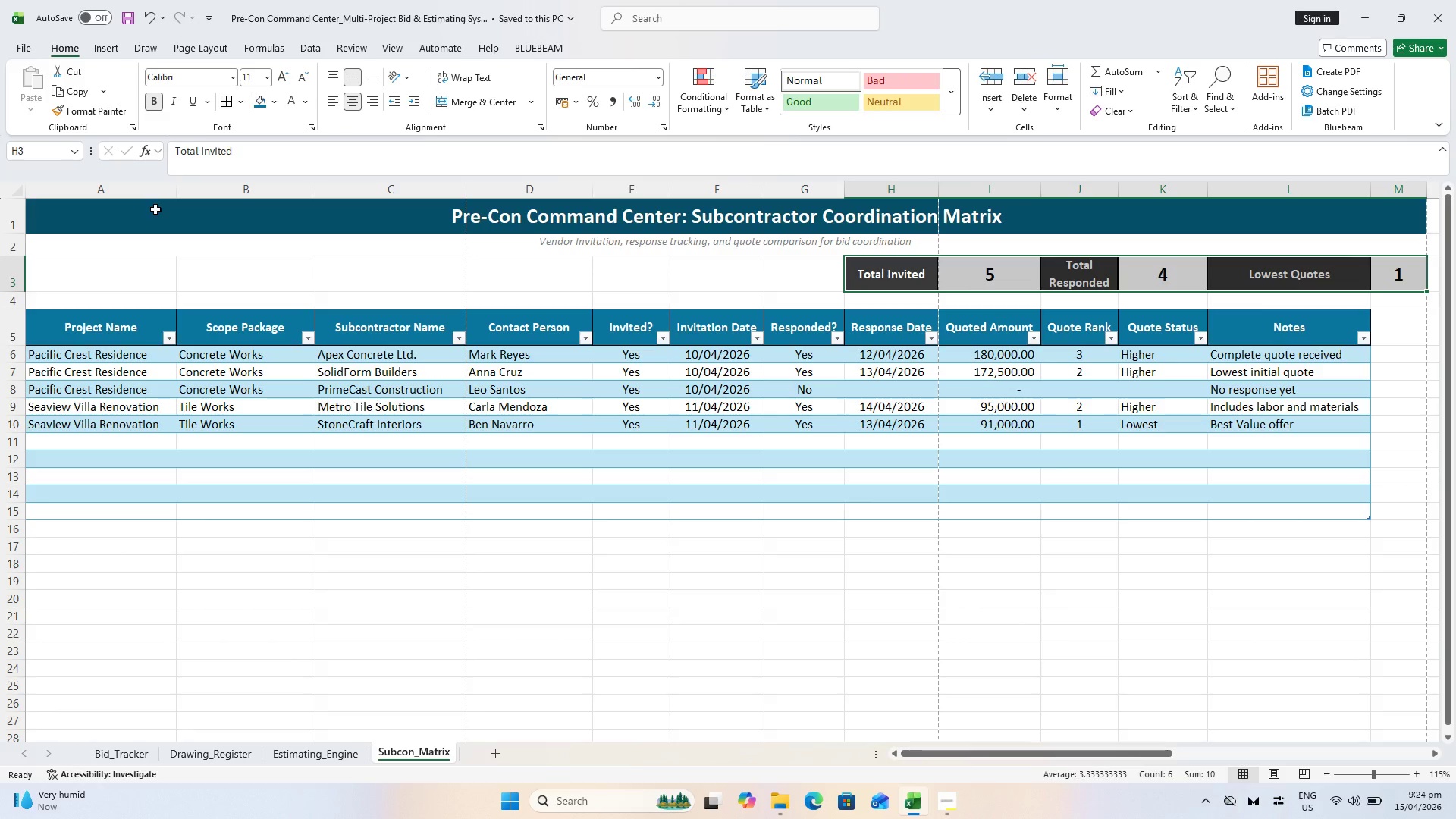 
left_click([1069, 366])
 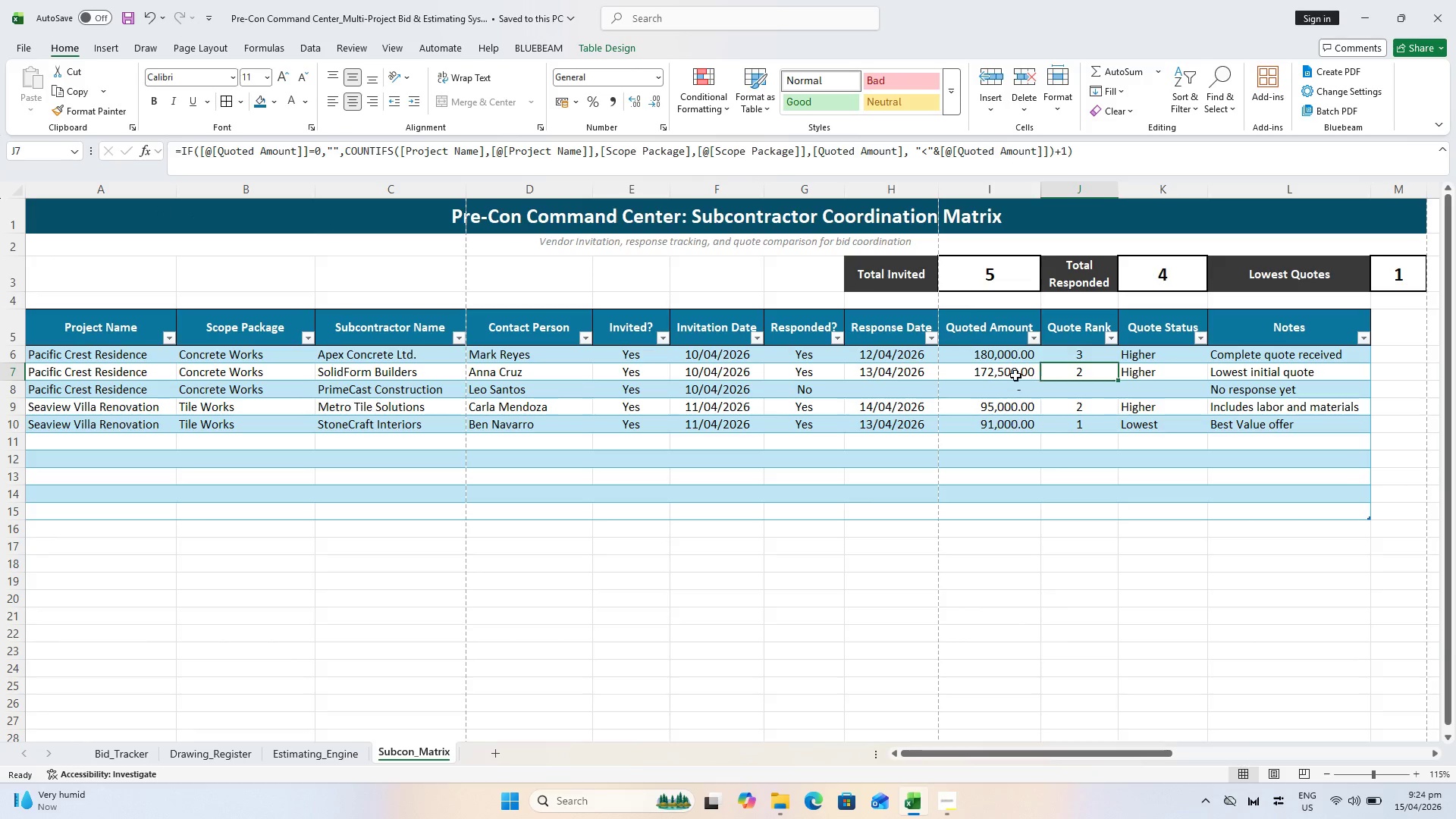 
left_click([1015, 375])
 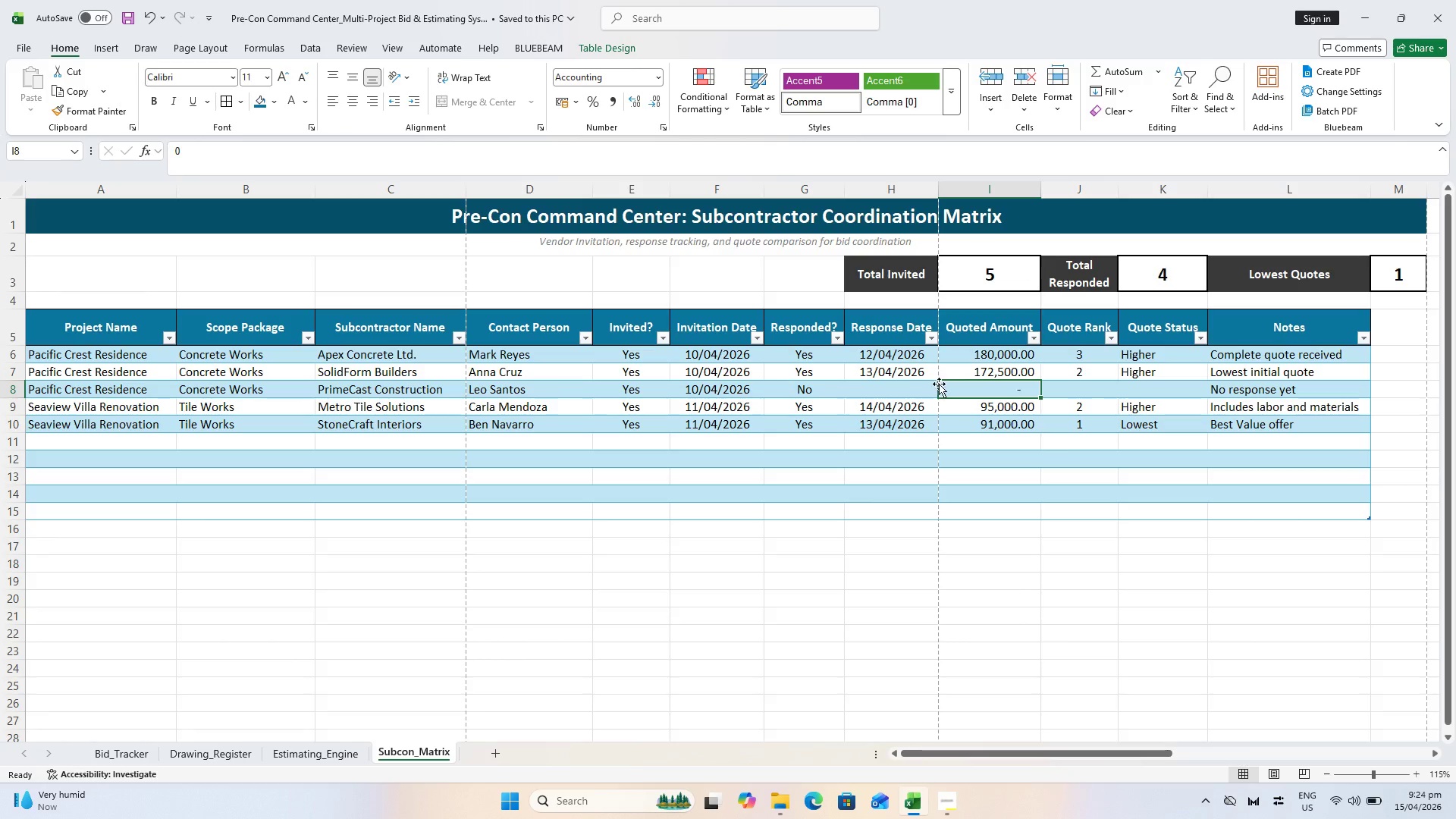 
double_click([858, 375])
 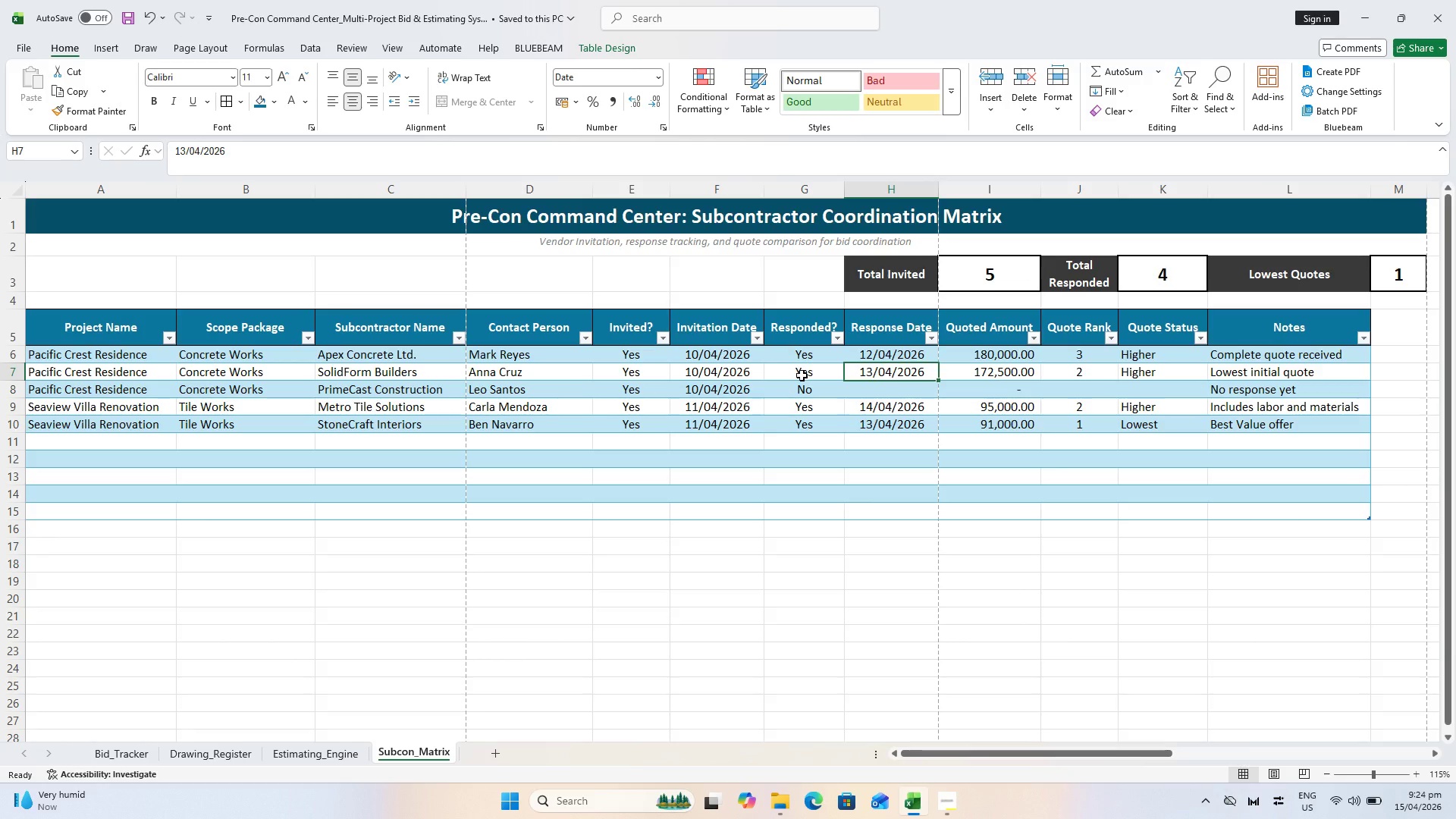 
left_click([802, 375])
 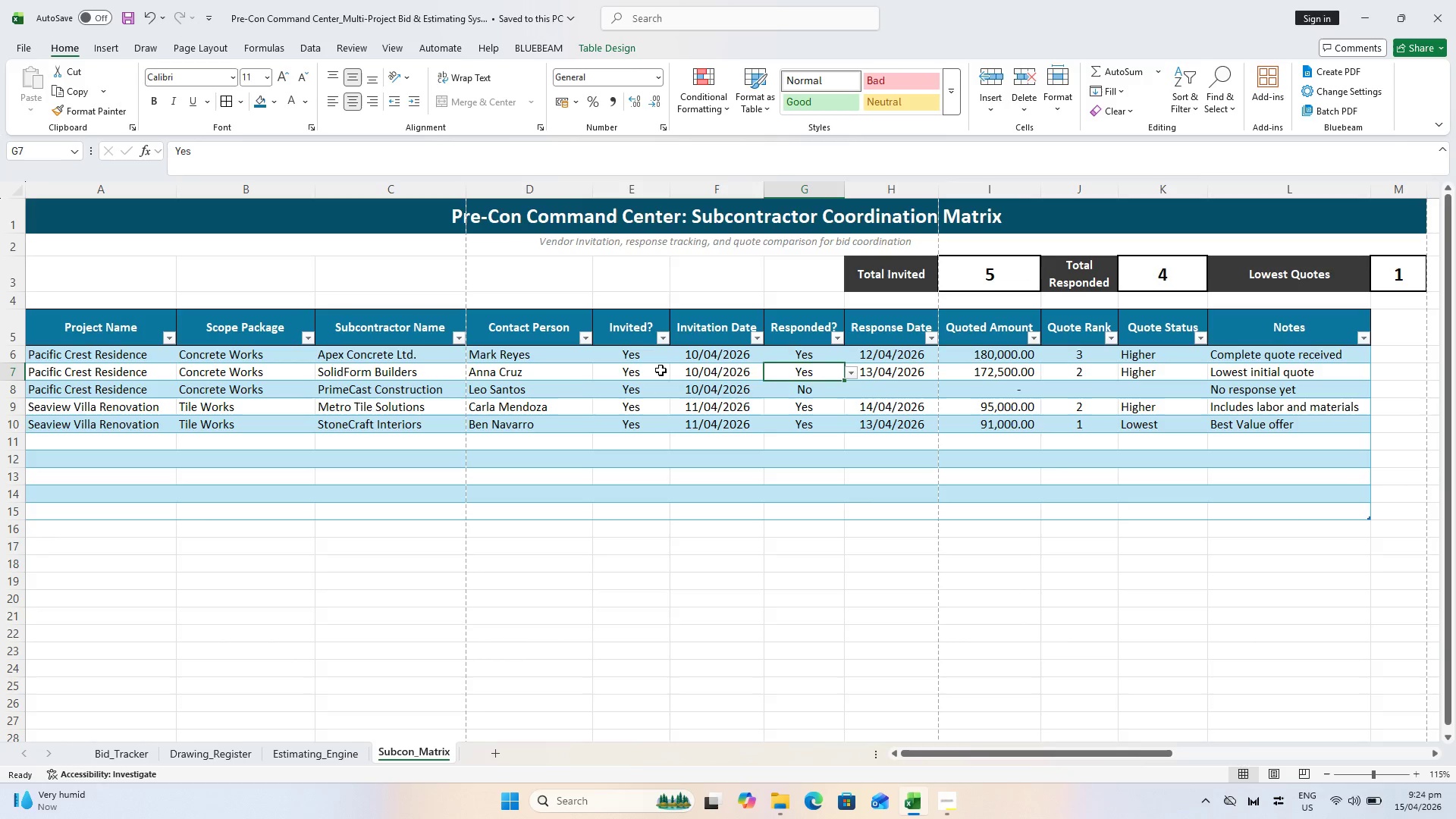 
left_click([694, 381])
 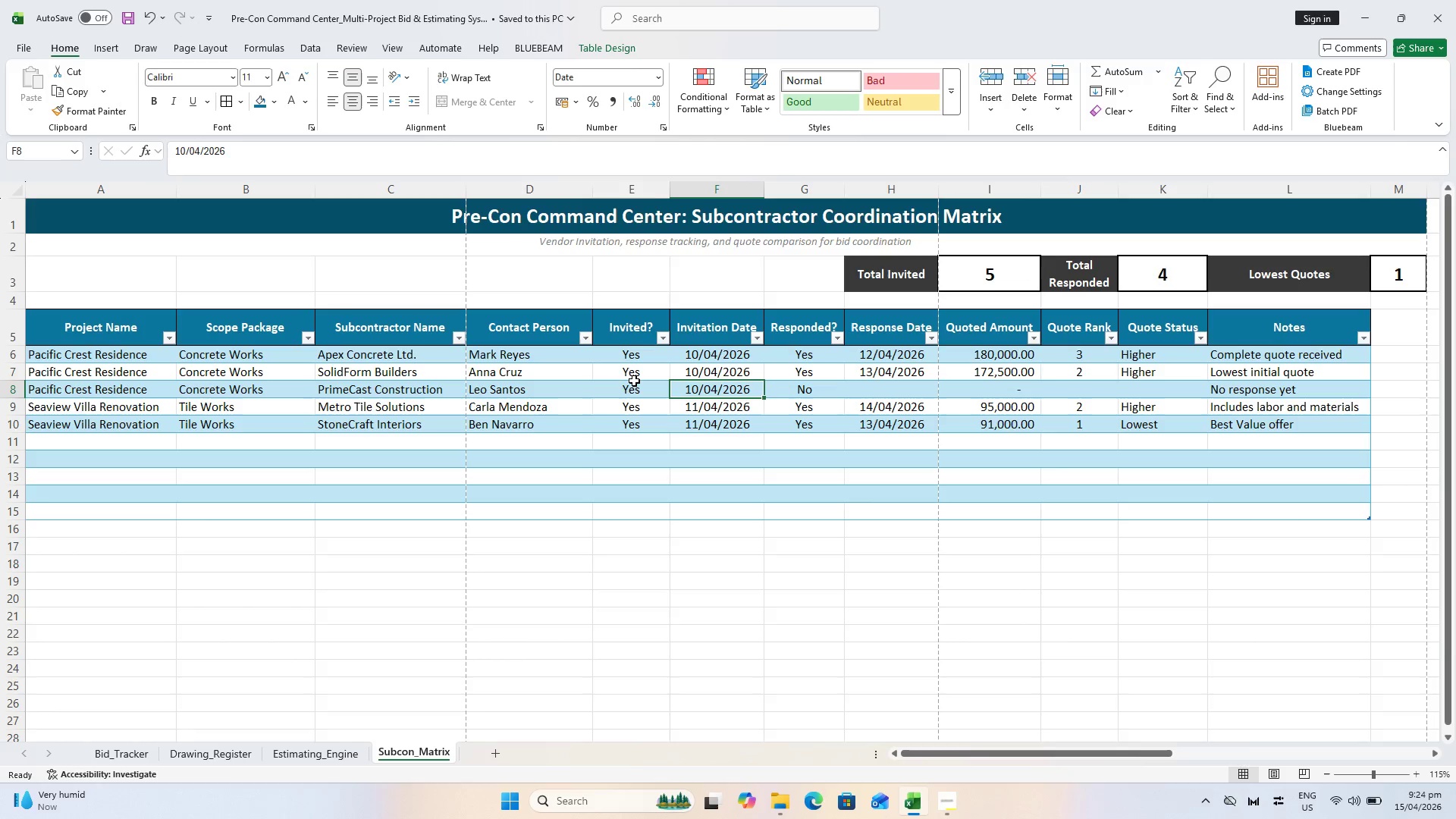 
left_click([632, 381])
 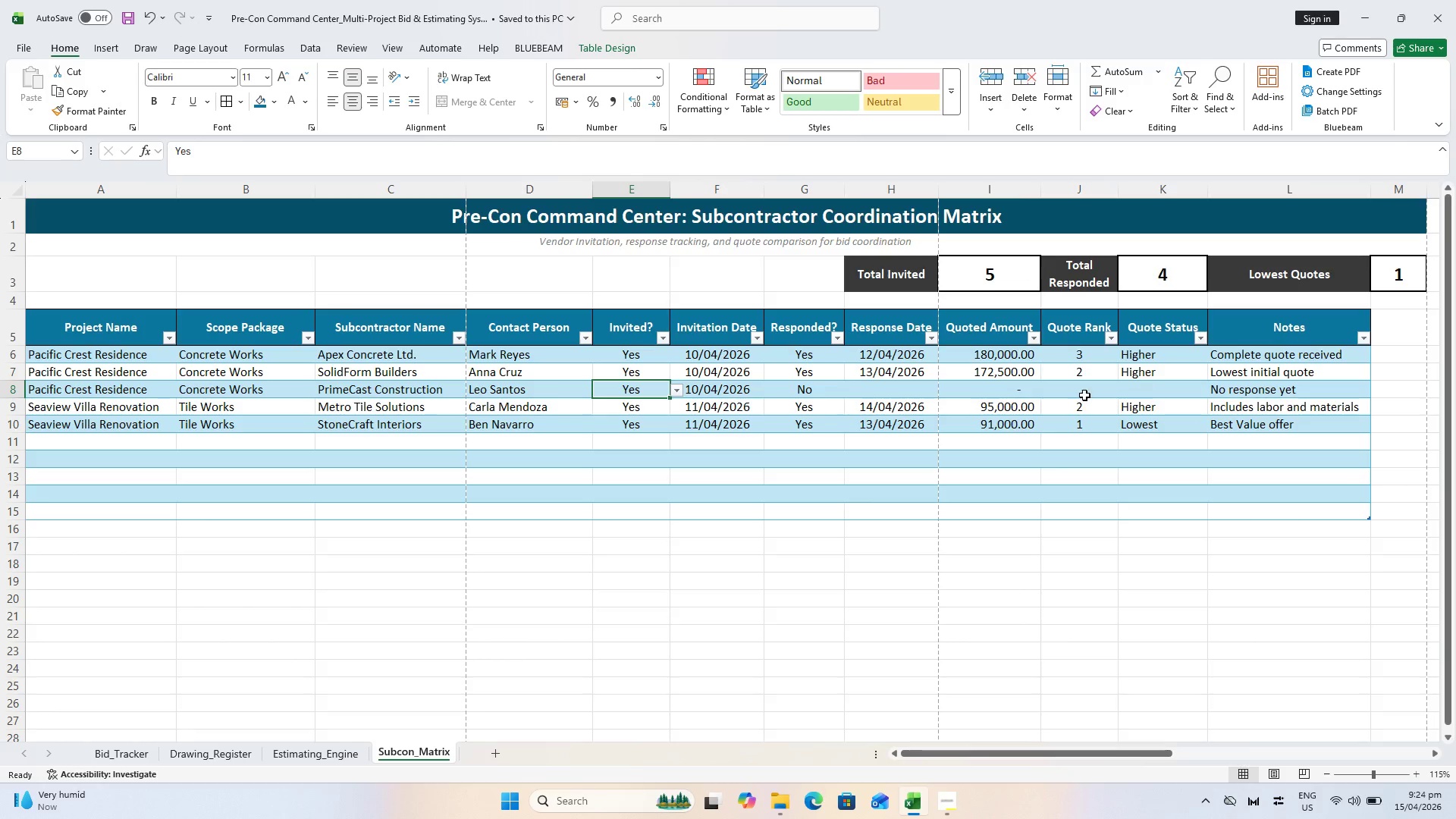 
left_click([993, 385])
 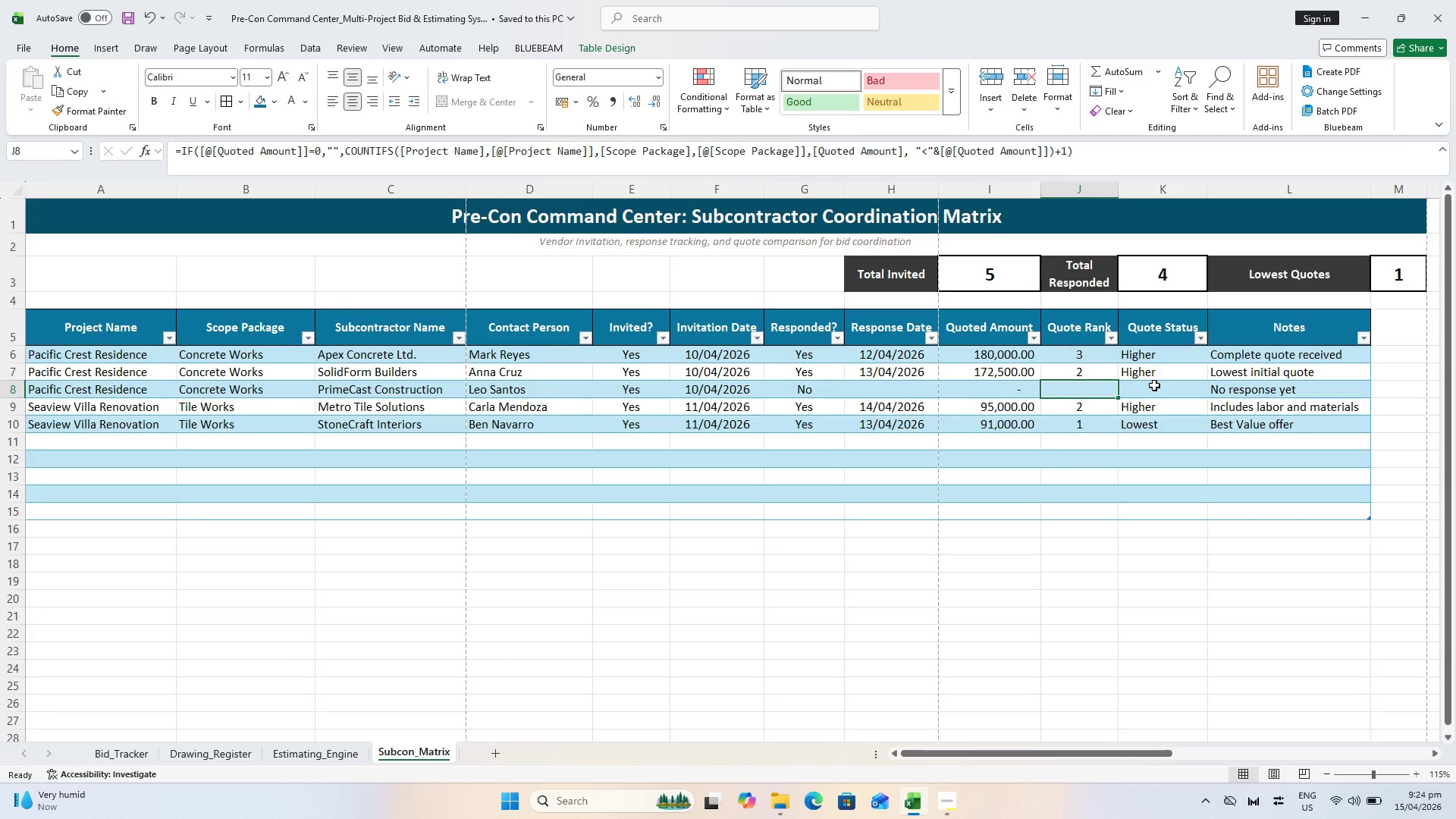 
left_click([1154, 385])
 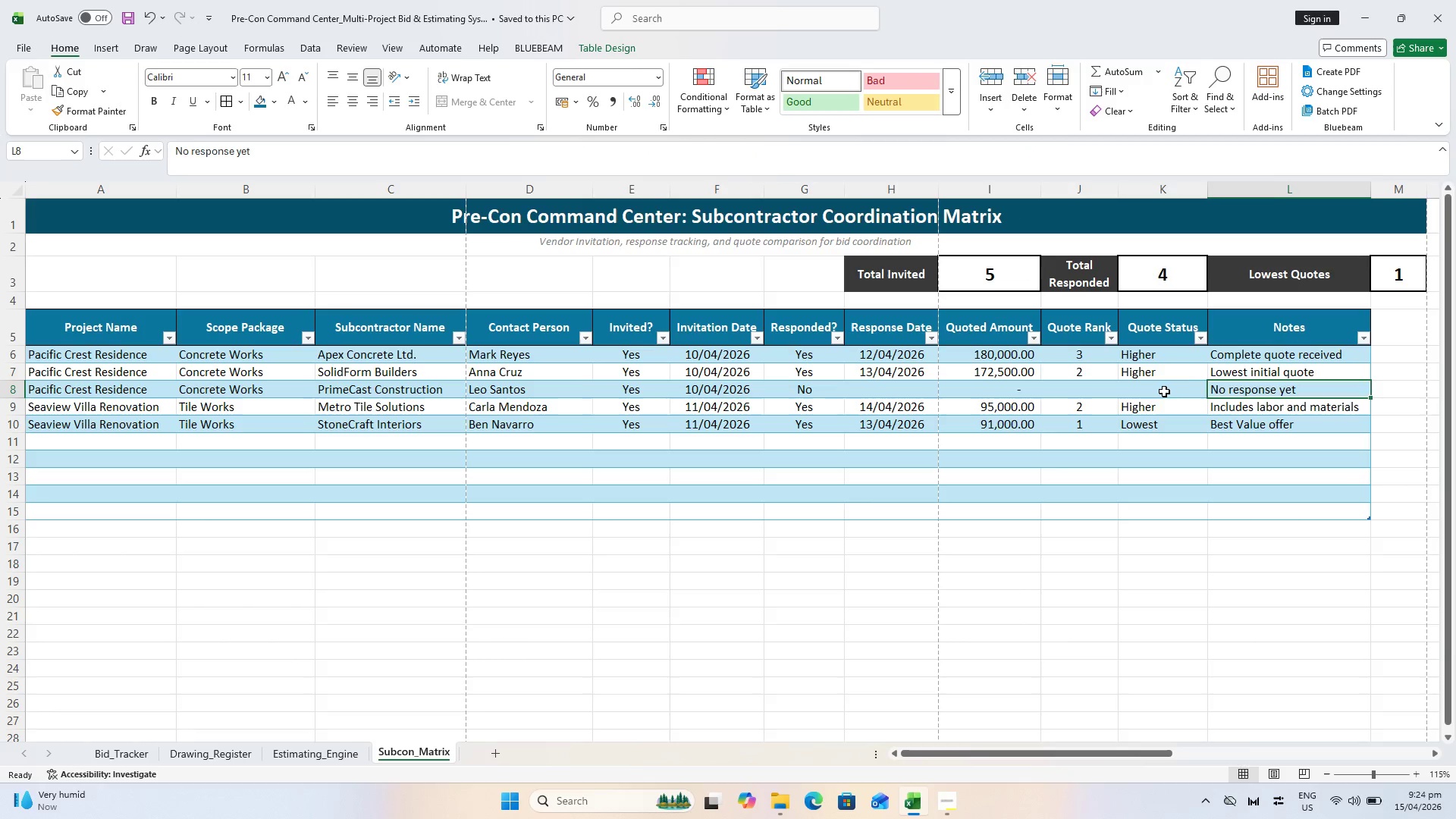 
double_click([1058, 392])
 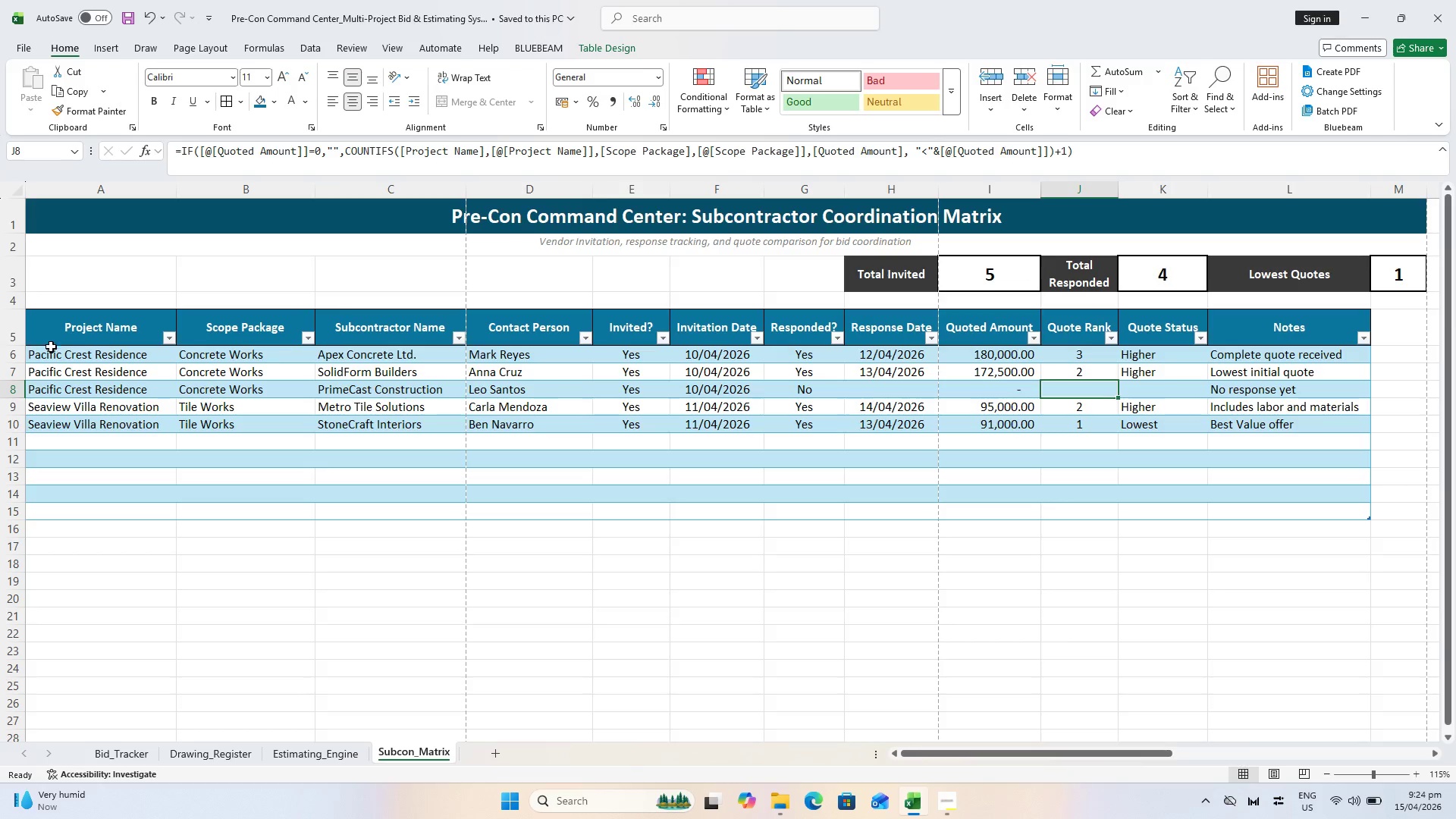 
left_click_drag(start_coordinate=[57, 354], to_coordinate=[956, 507])
 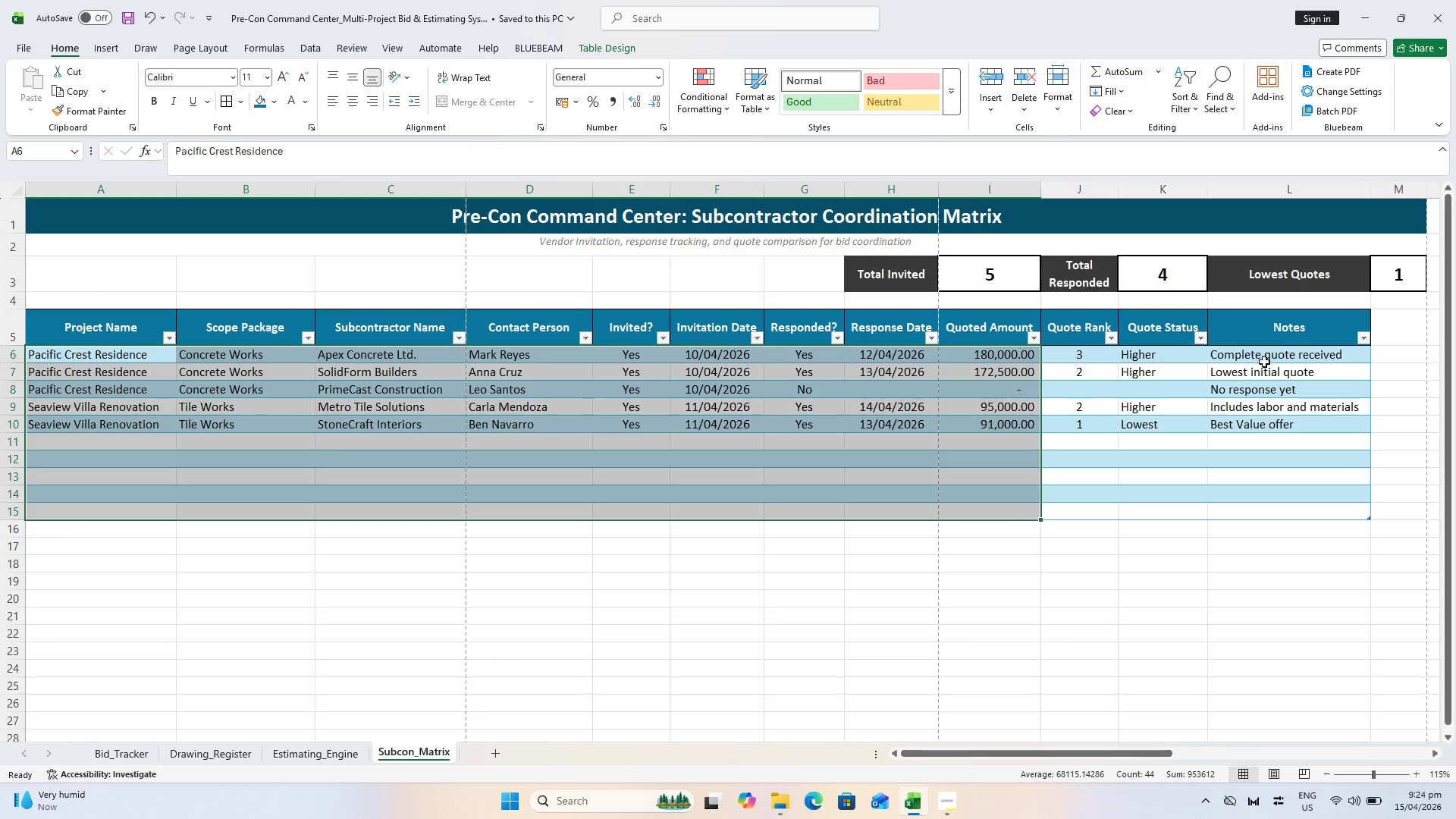 
hold_key(key=ControlLeft, duration=1.36)
left_click_drag(start_coordinate=[1264, 361], to_coordinate=[1260, 511])
 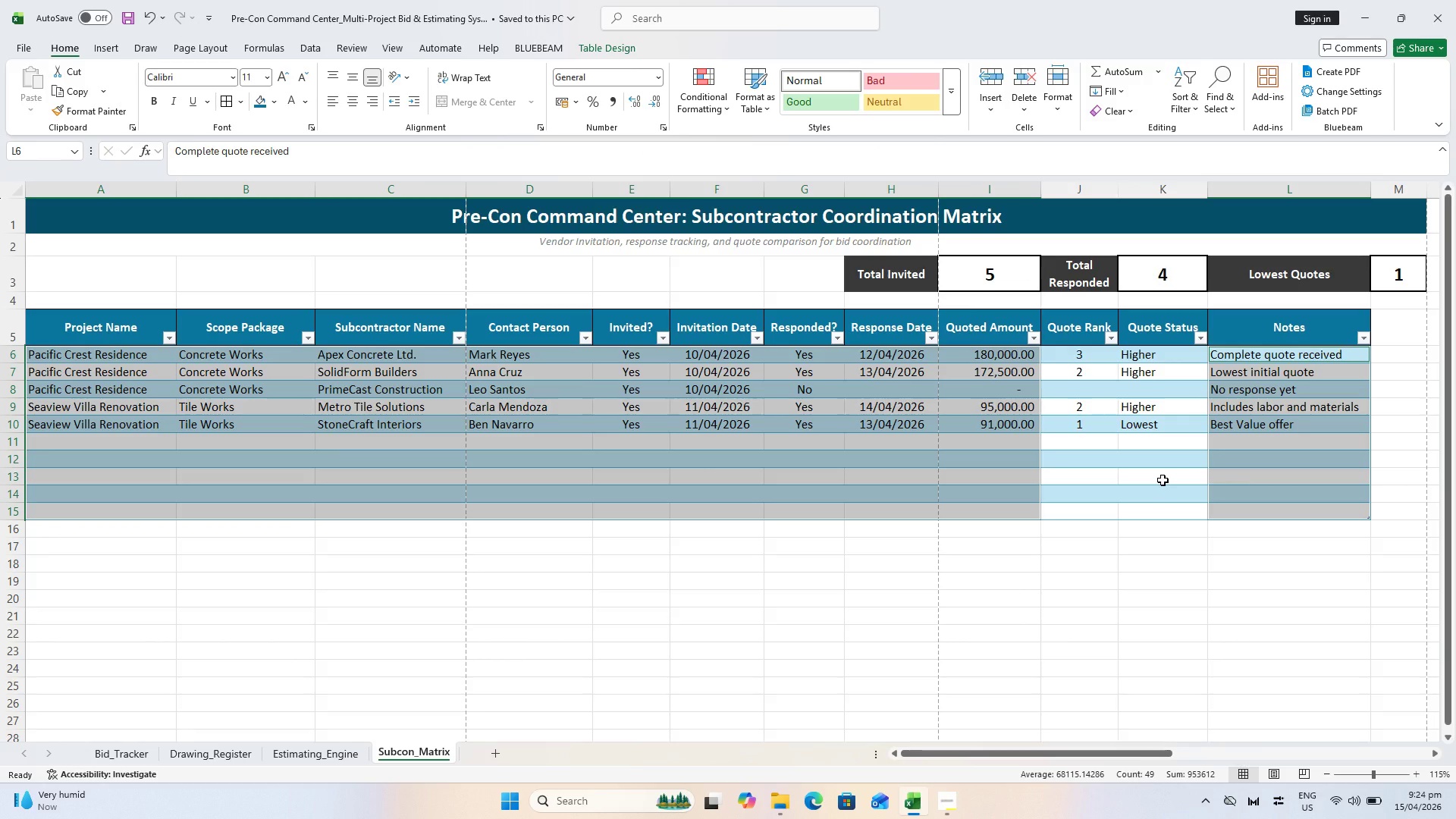 
wait(10.42)
 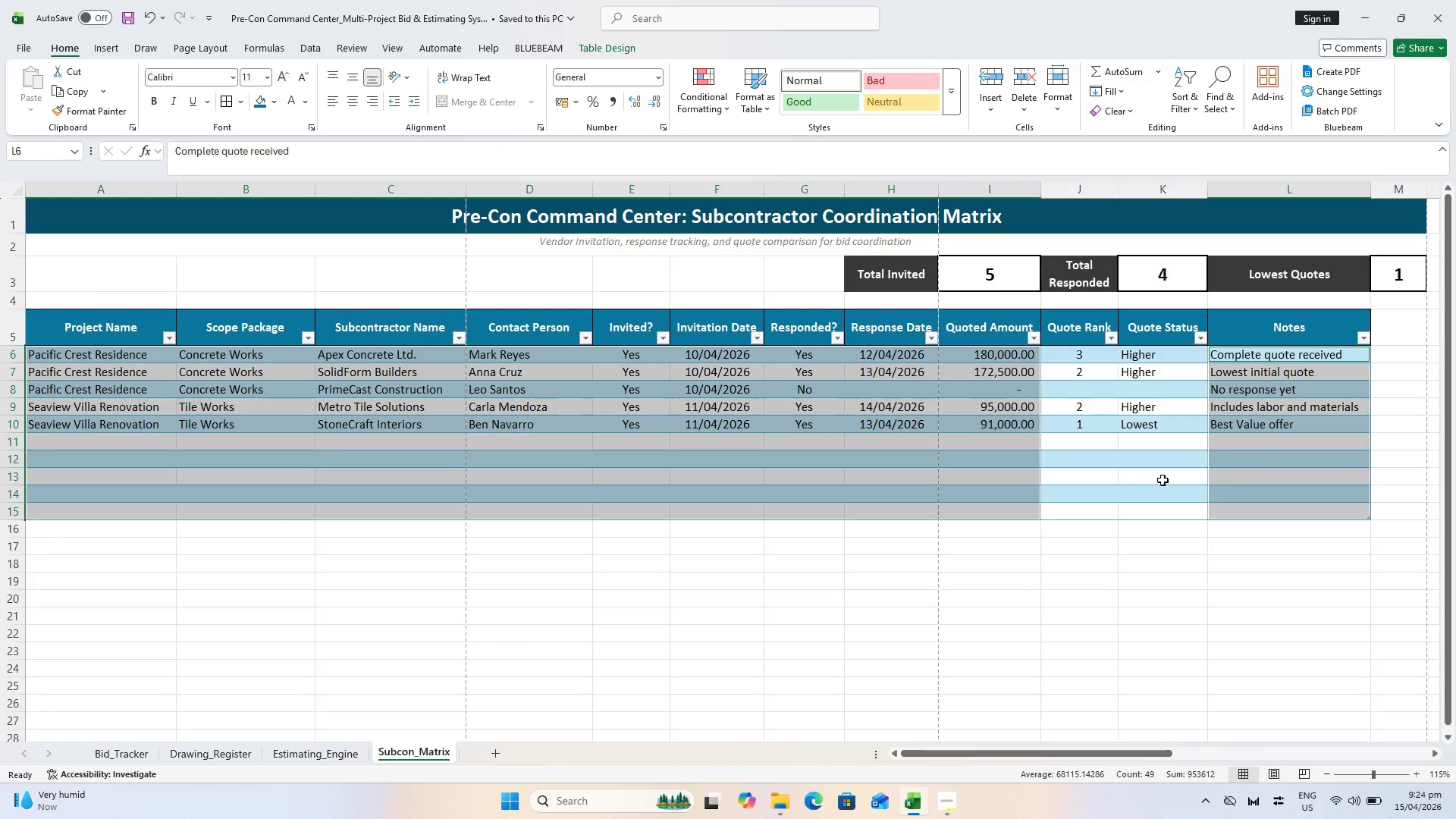 
left_click([278, 108])
 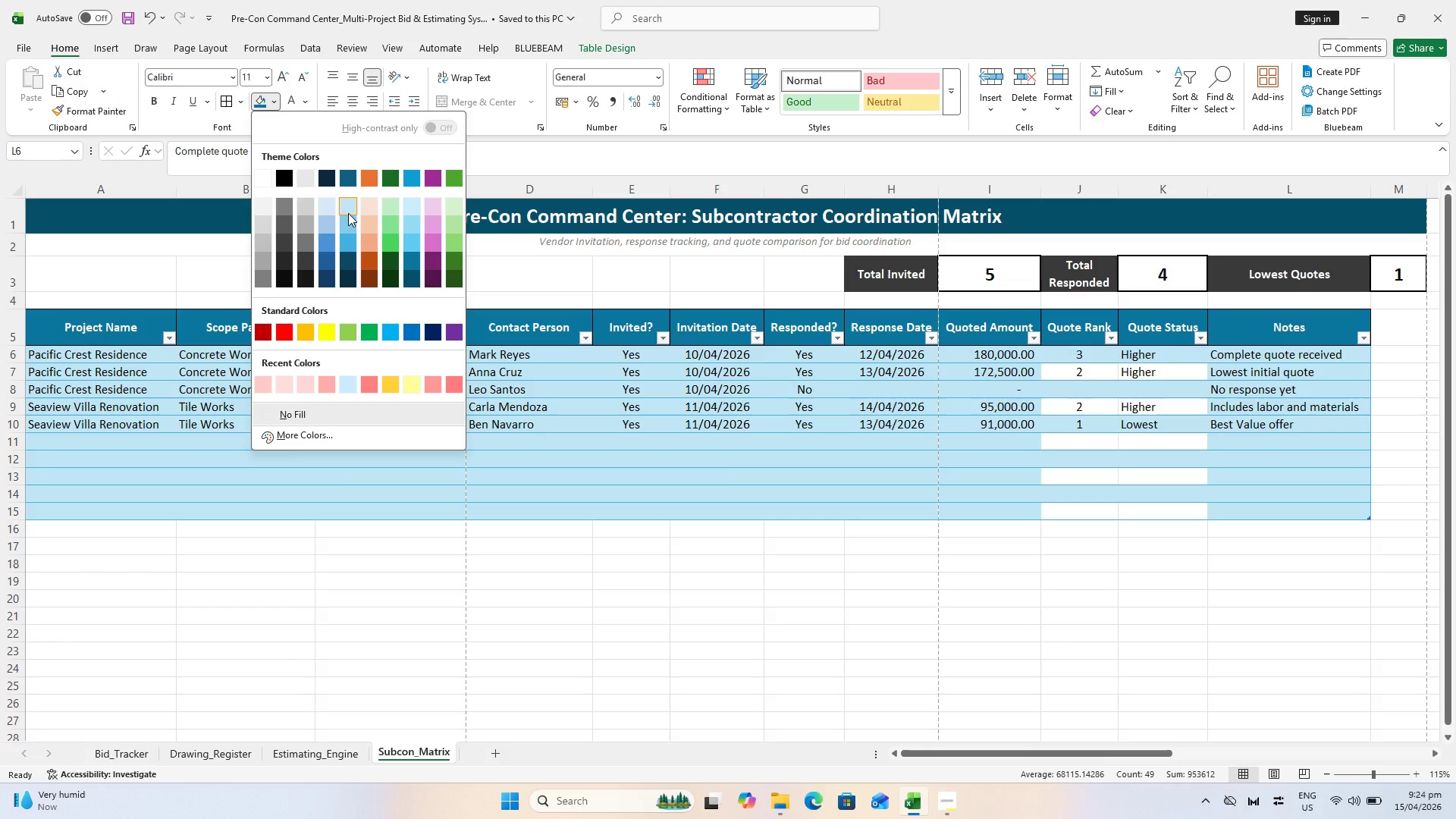 
left_click([348, 213])
 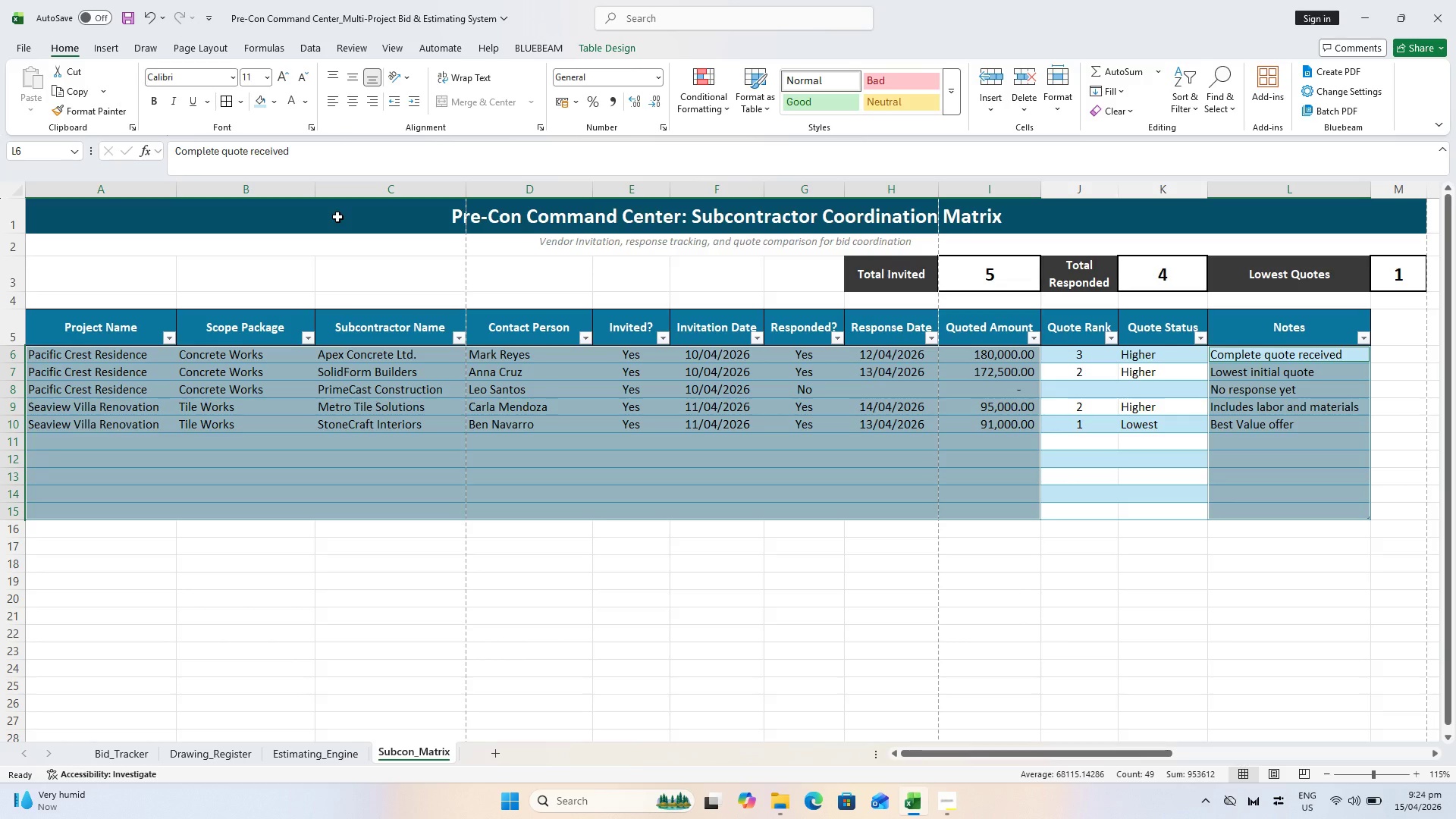 
wait(16.81)
 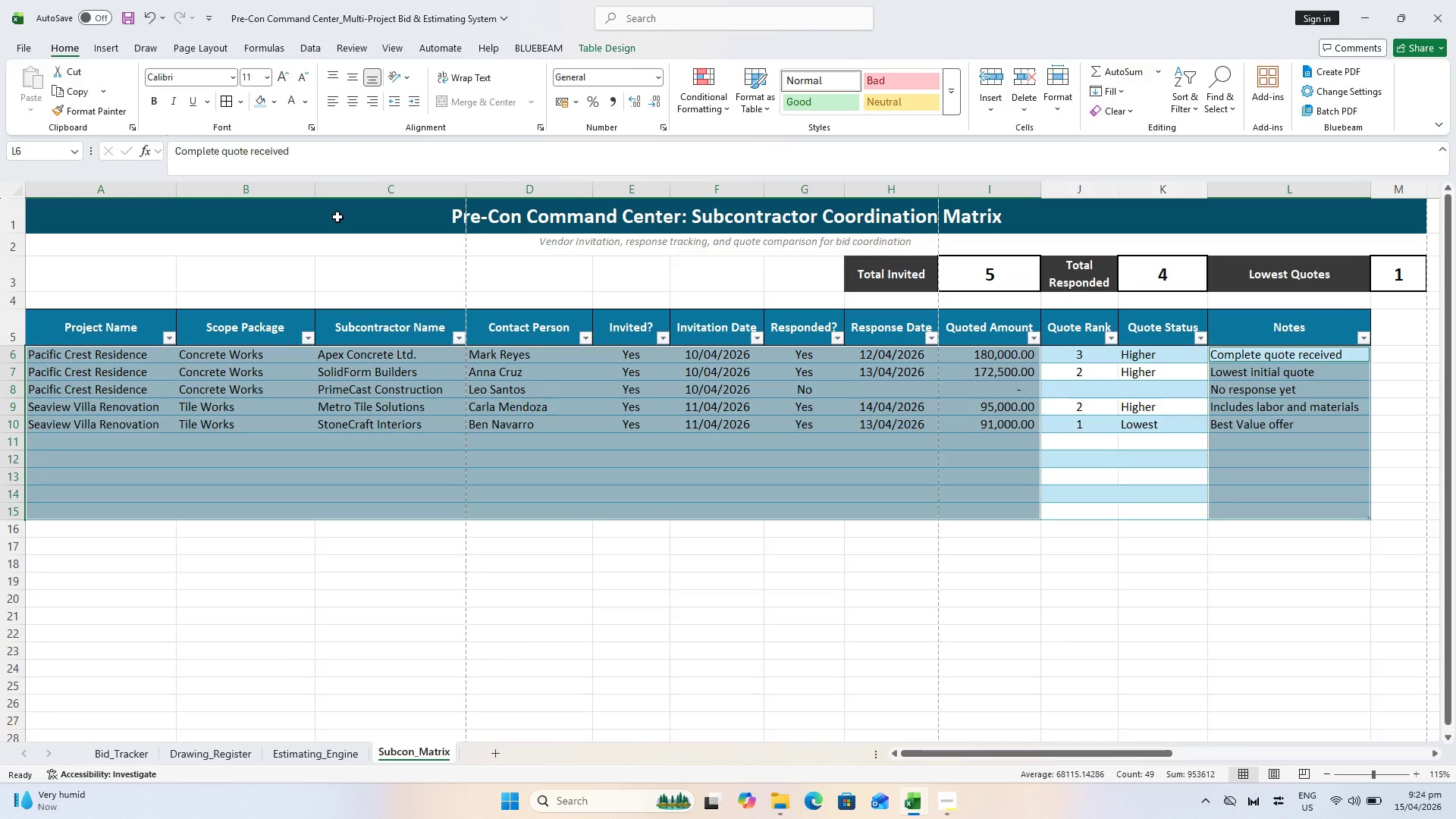 
left_click([1071, 346])
 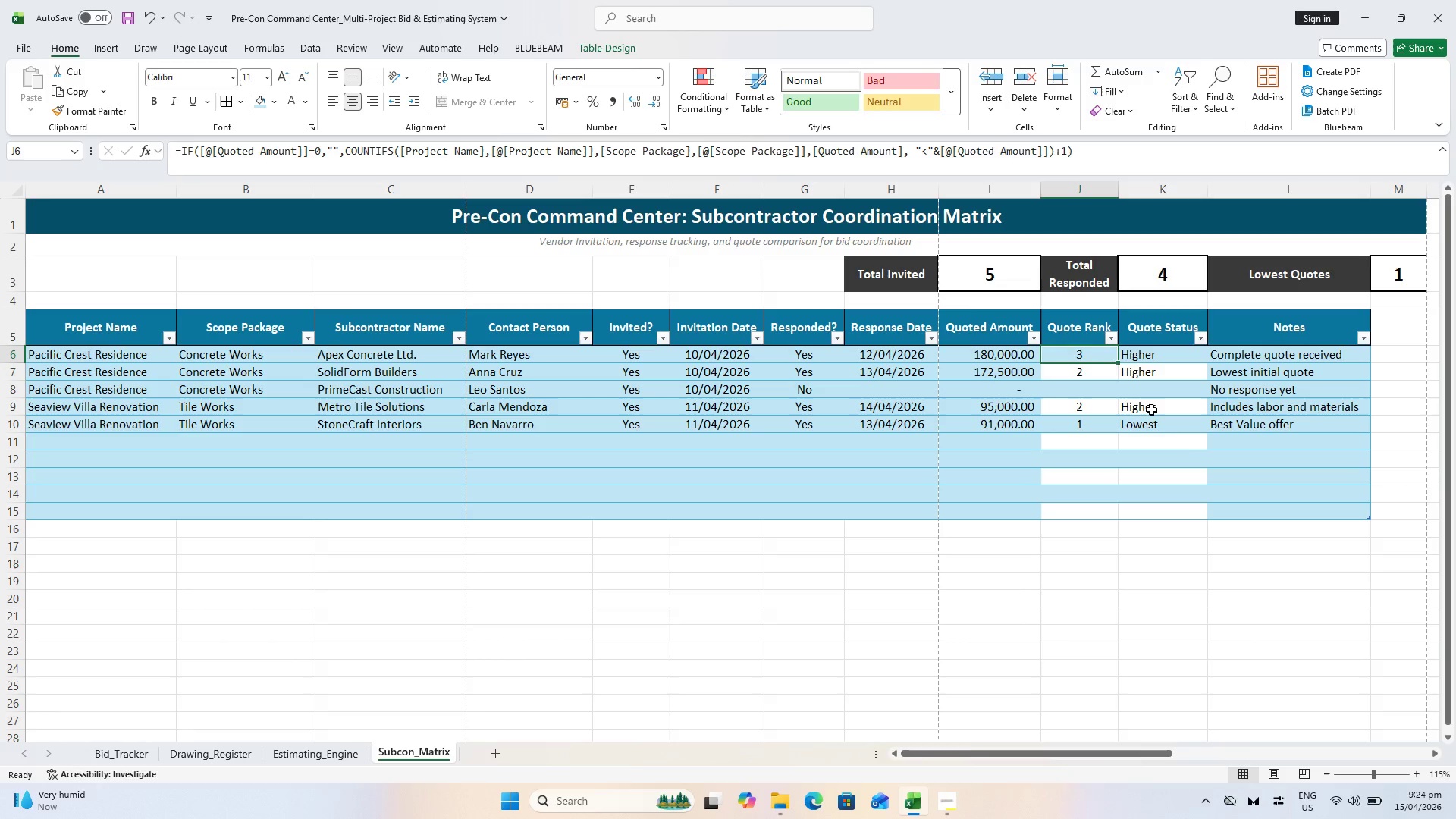 
hold_key(key=ShiftLeft, duration=0.91)
left_click([1175, 515])
 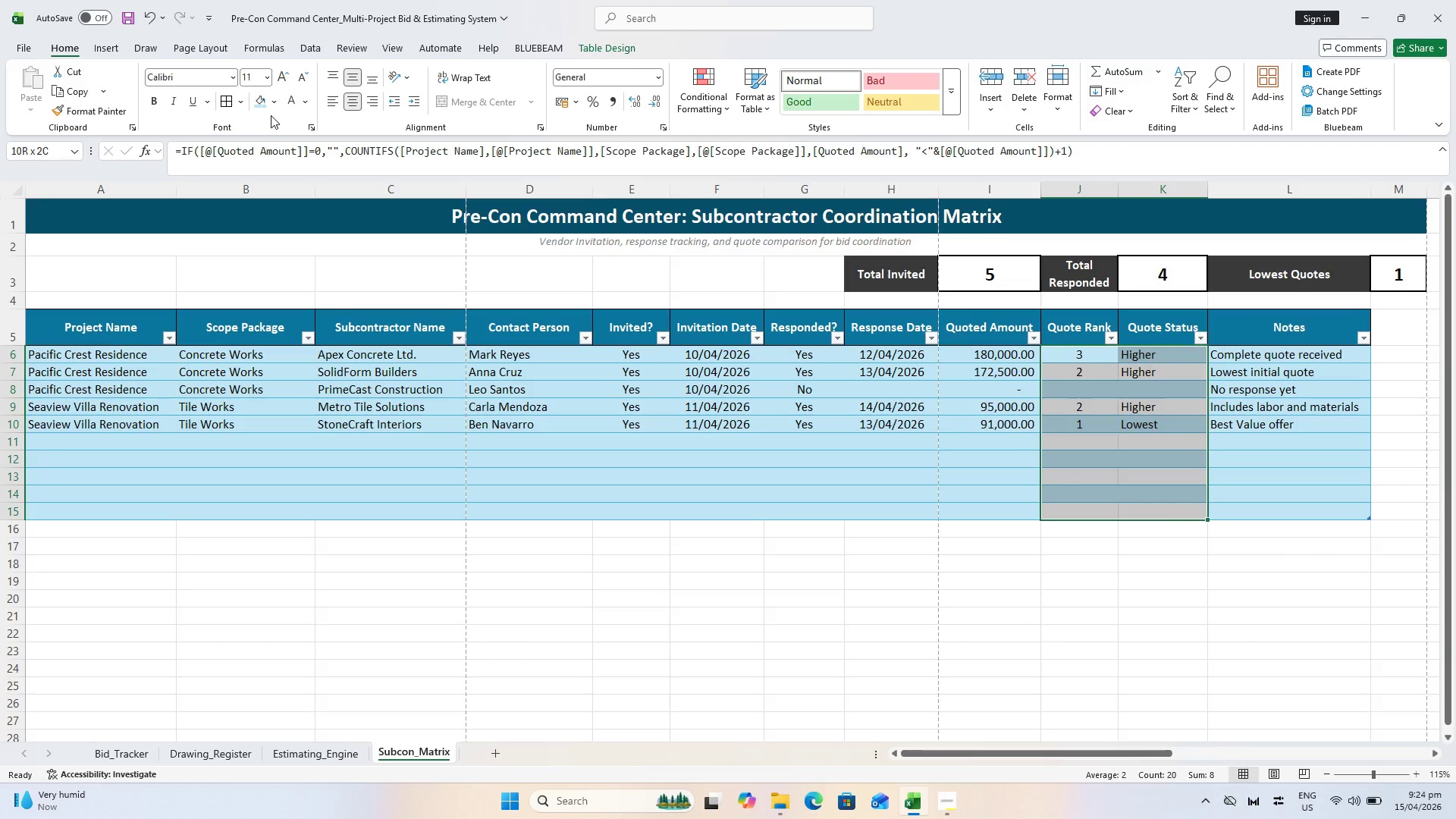 
left_click([274, 106])
 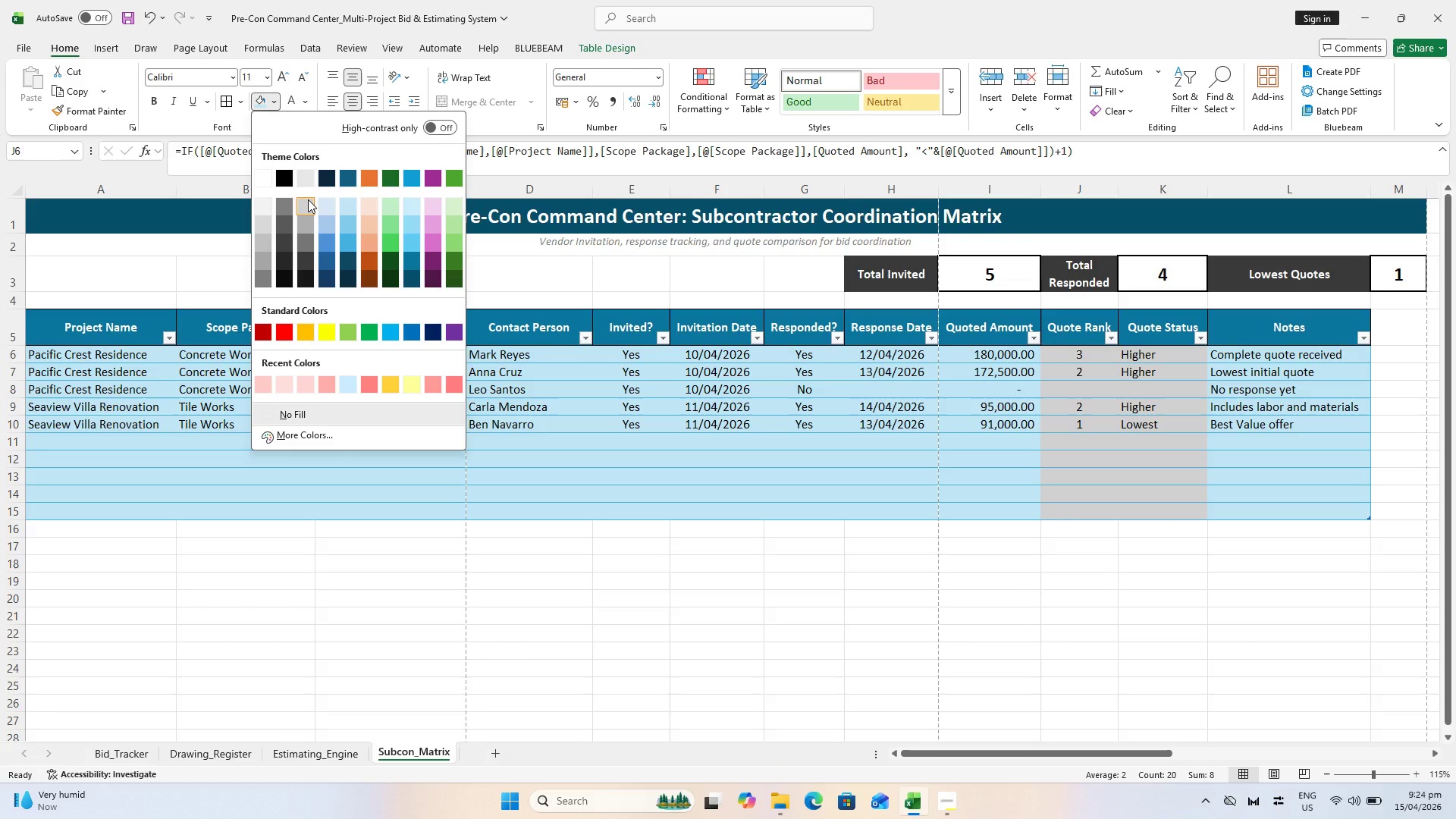 
wait(5.28)
 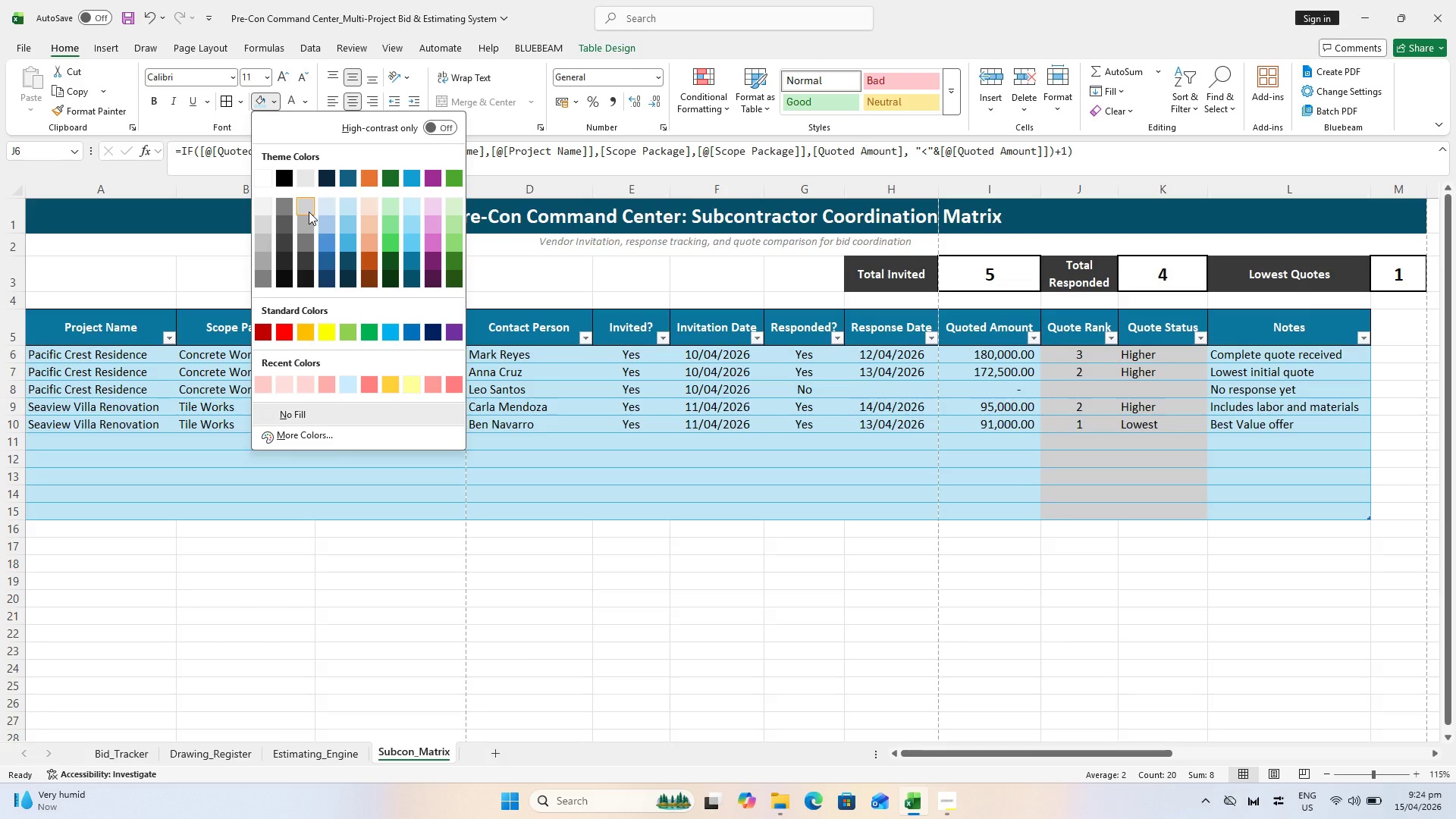 
left_click([308, 199])
 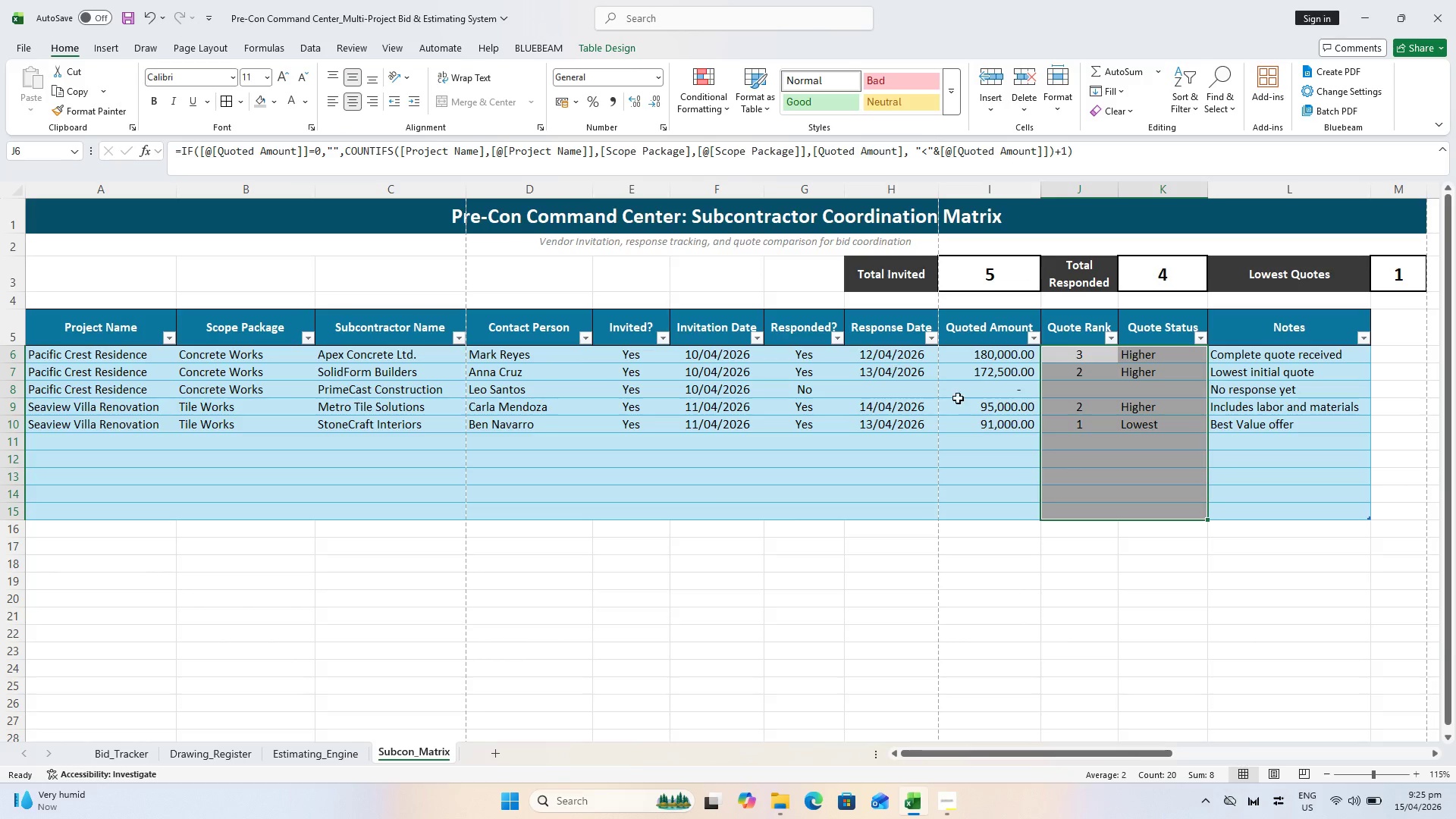 
wait(8.19)
 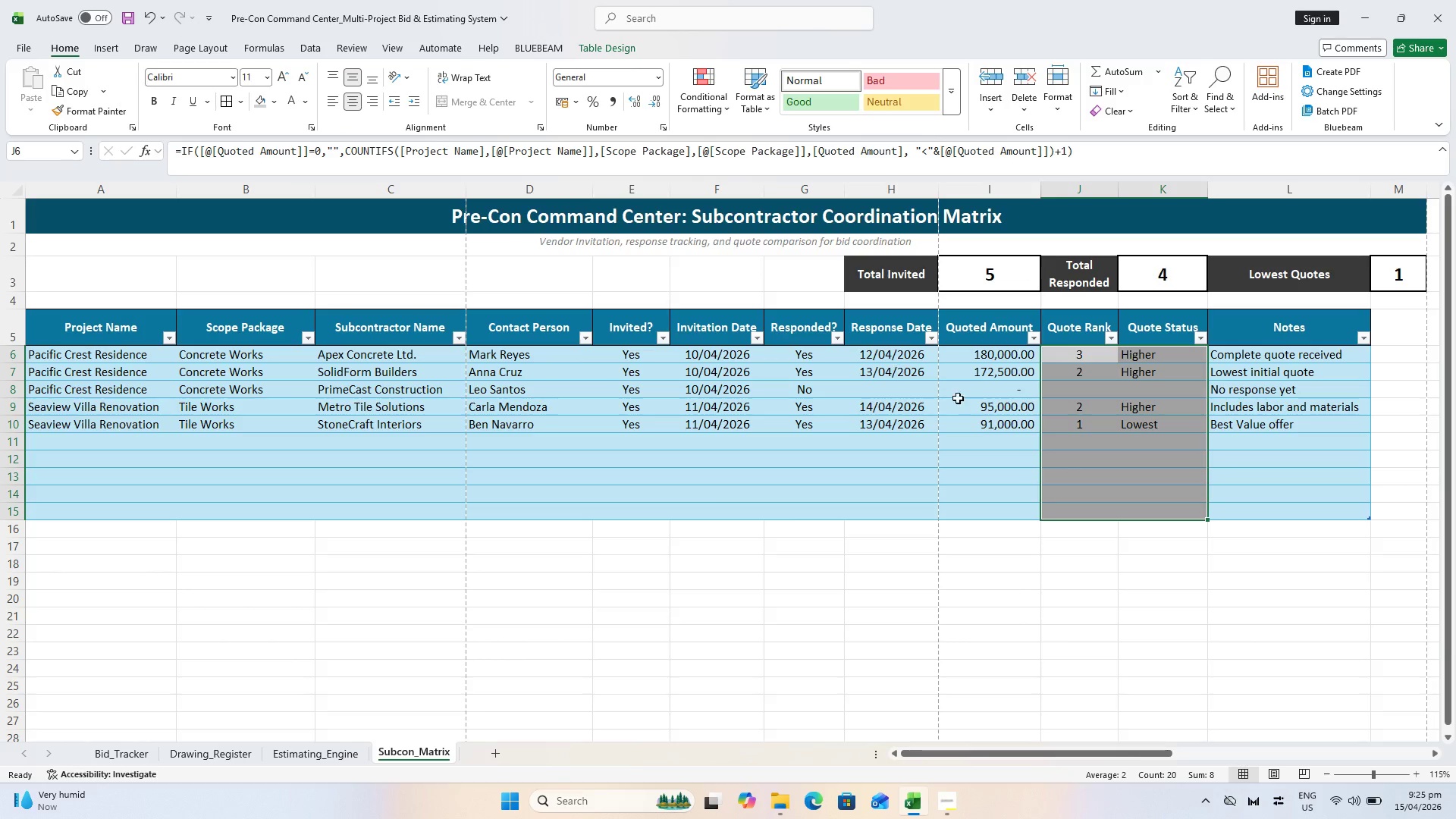 
key(Alt+AltLeft)
 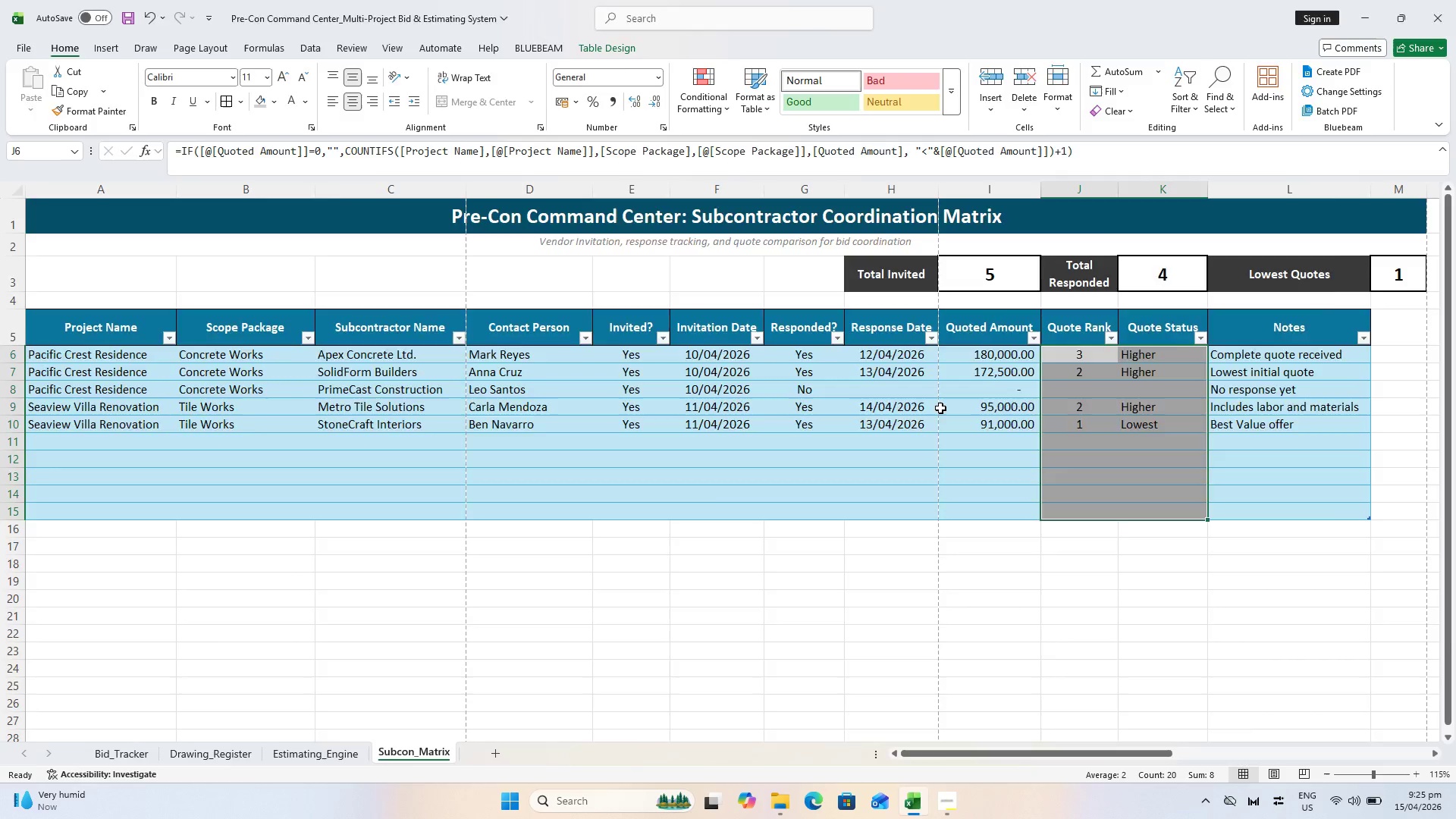 
key(Alt+Tab)